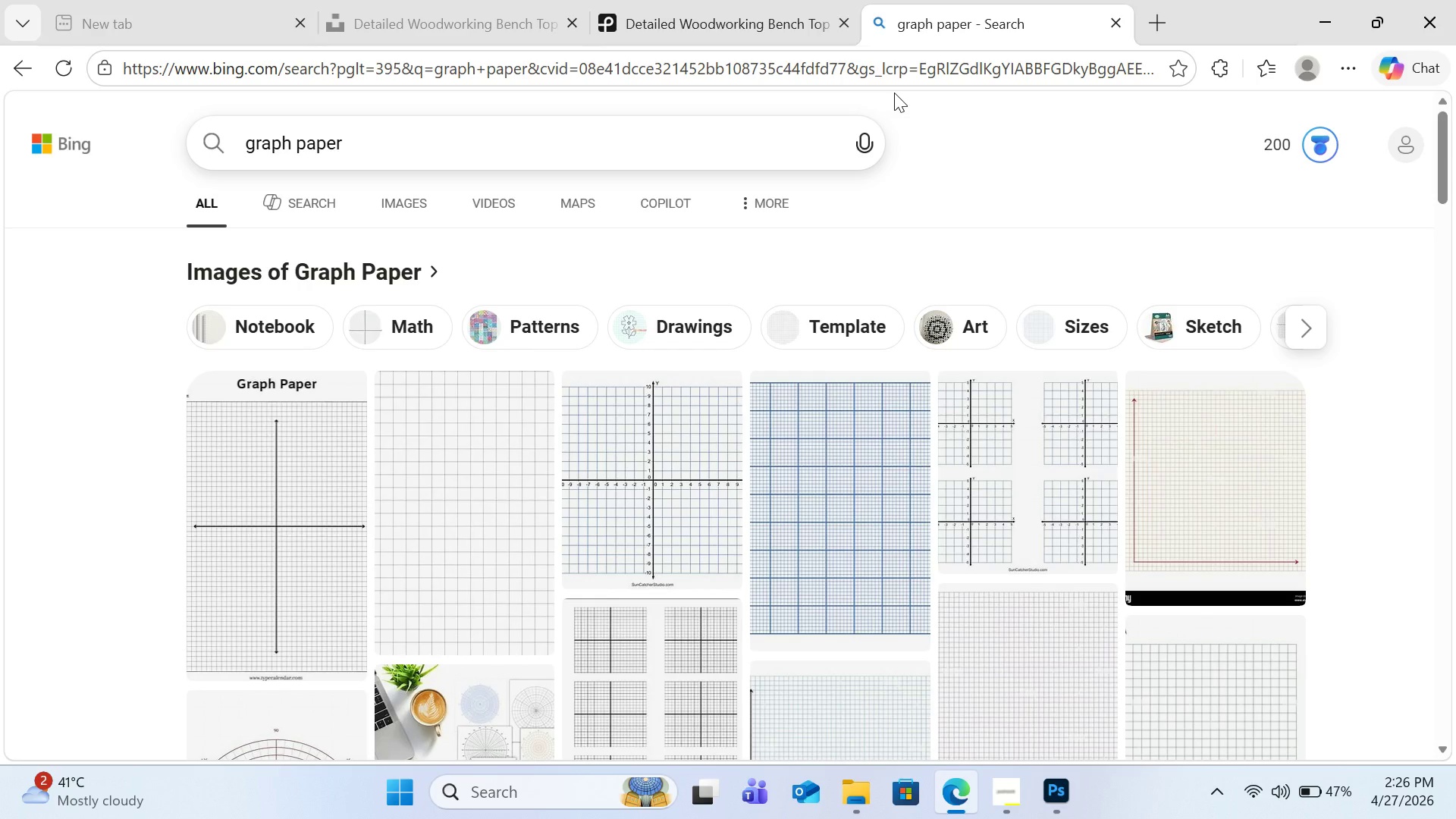 
wait(6.23)
 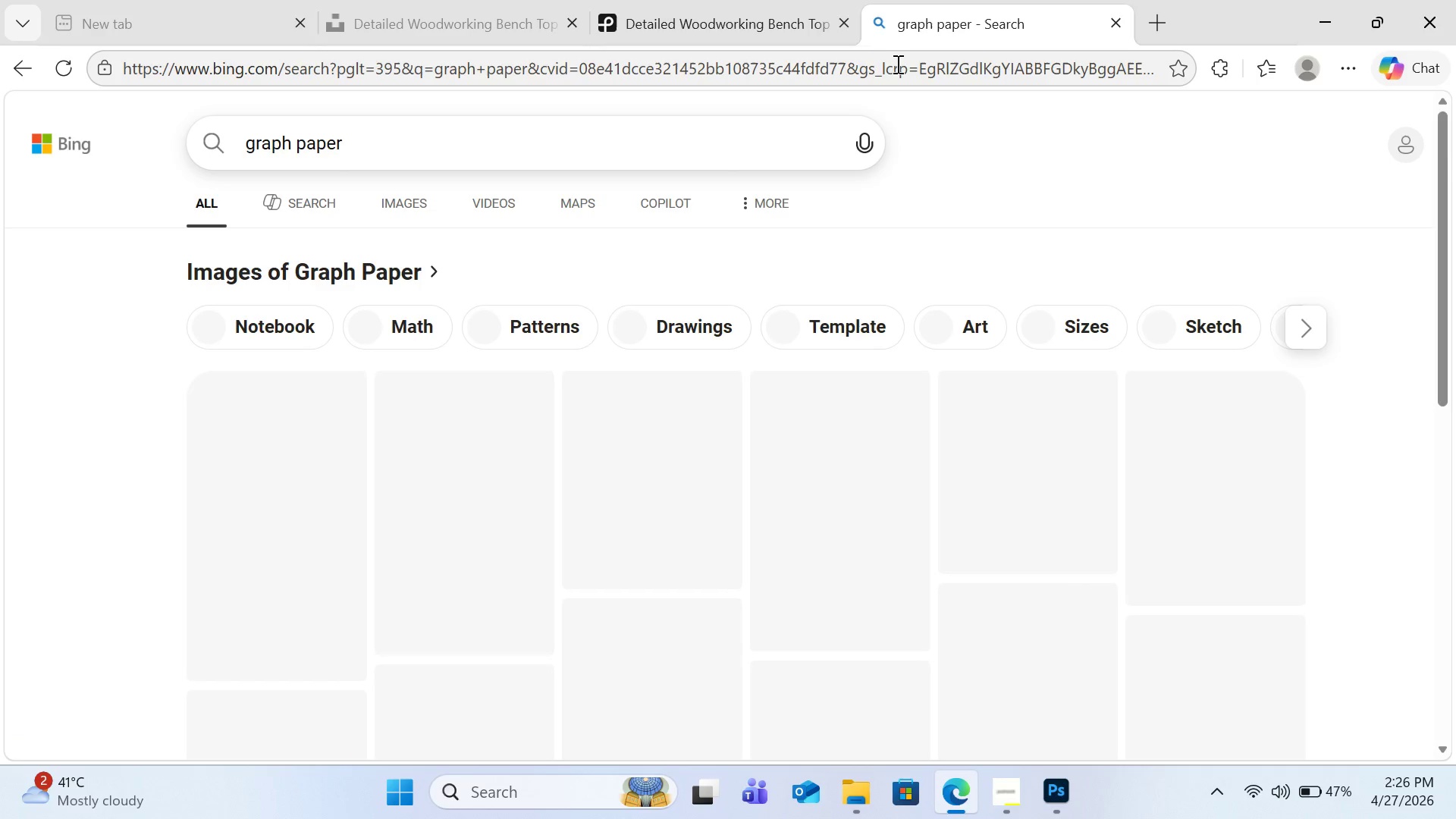 
left_click([736, 0])
 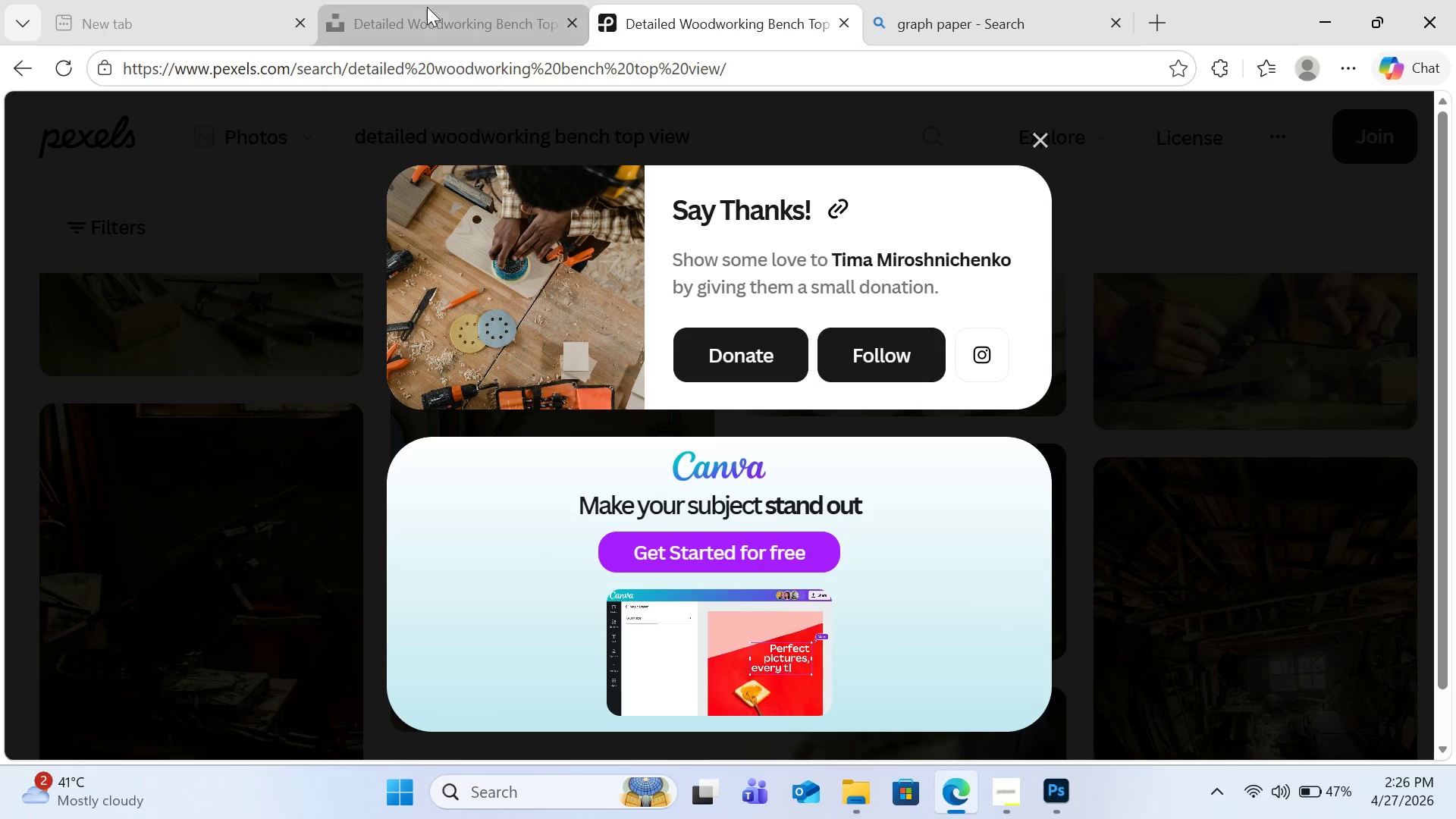 
left_click([415, 7])
 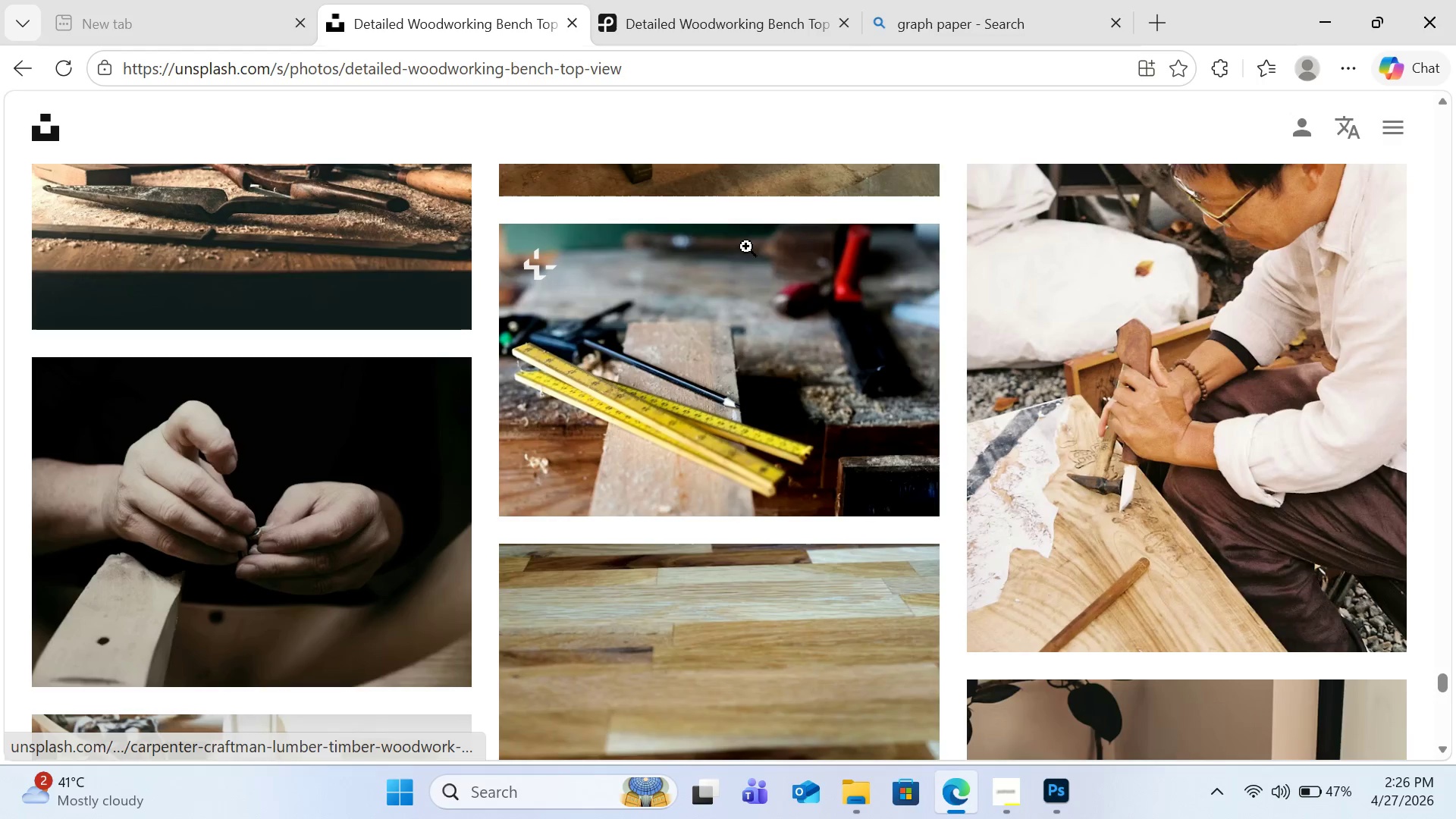 
scroll: coordinate [793, 244], scroll_direction: up, amount: 10.0
 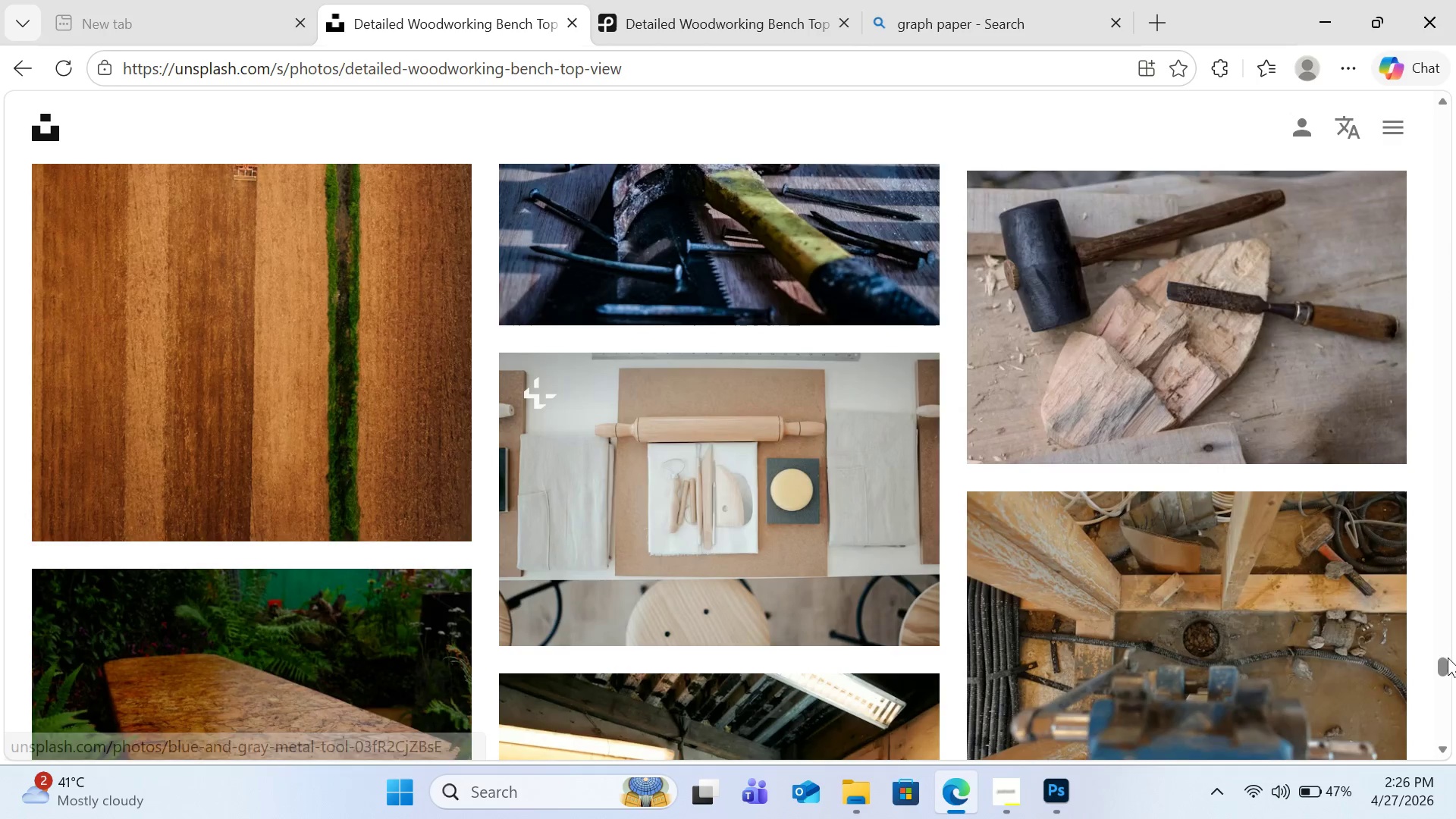 
left_click_drag(start_coordinate=[1447, 664], to_coordinate=[1398, 106])
 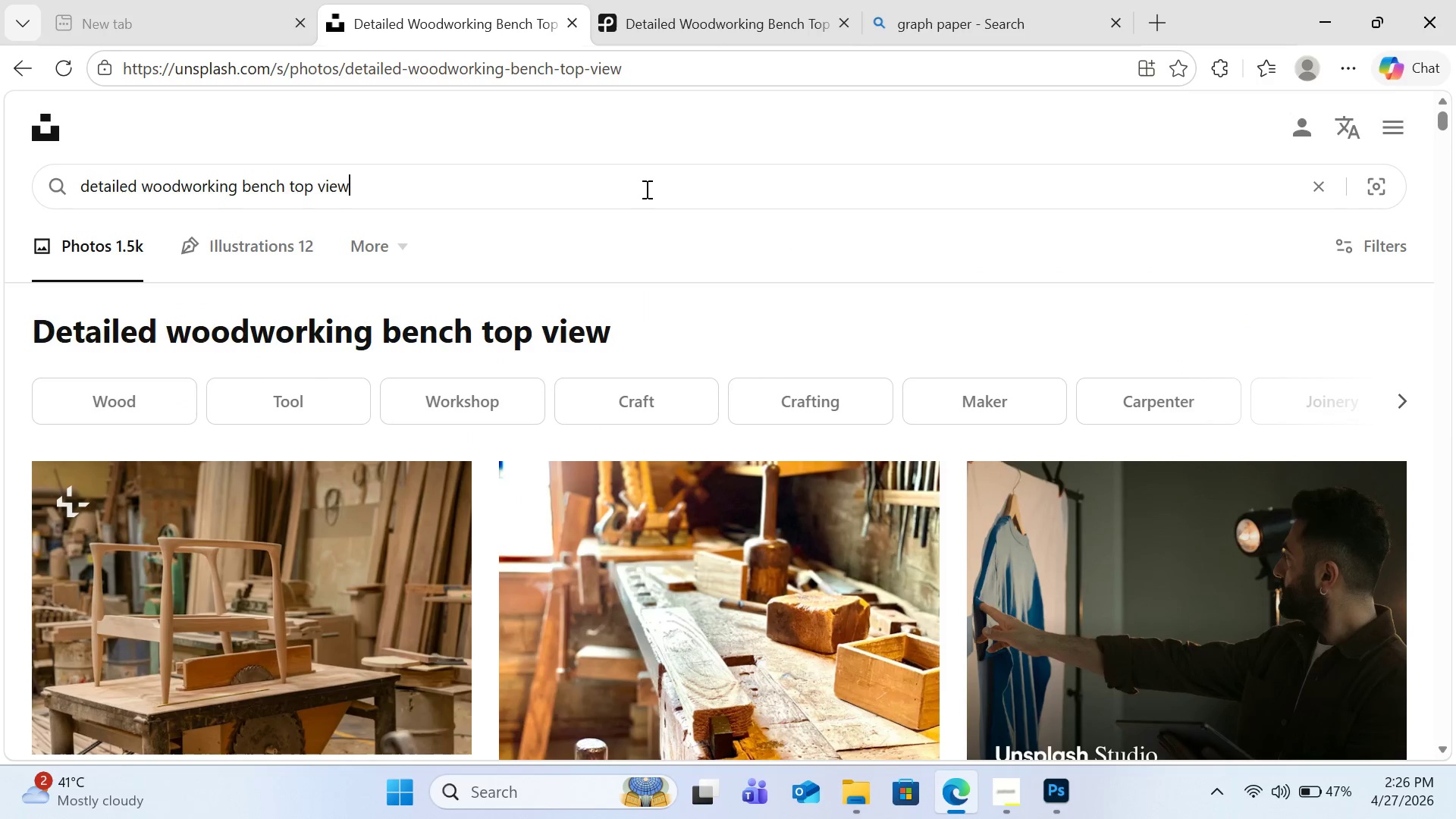 
key(Control+A)
 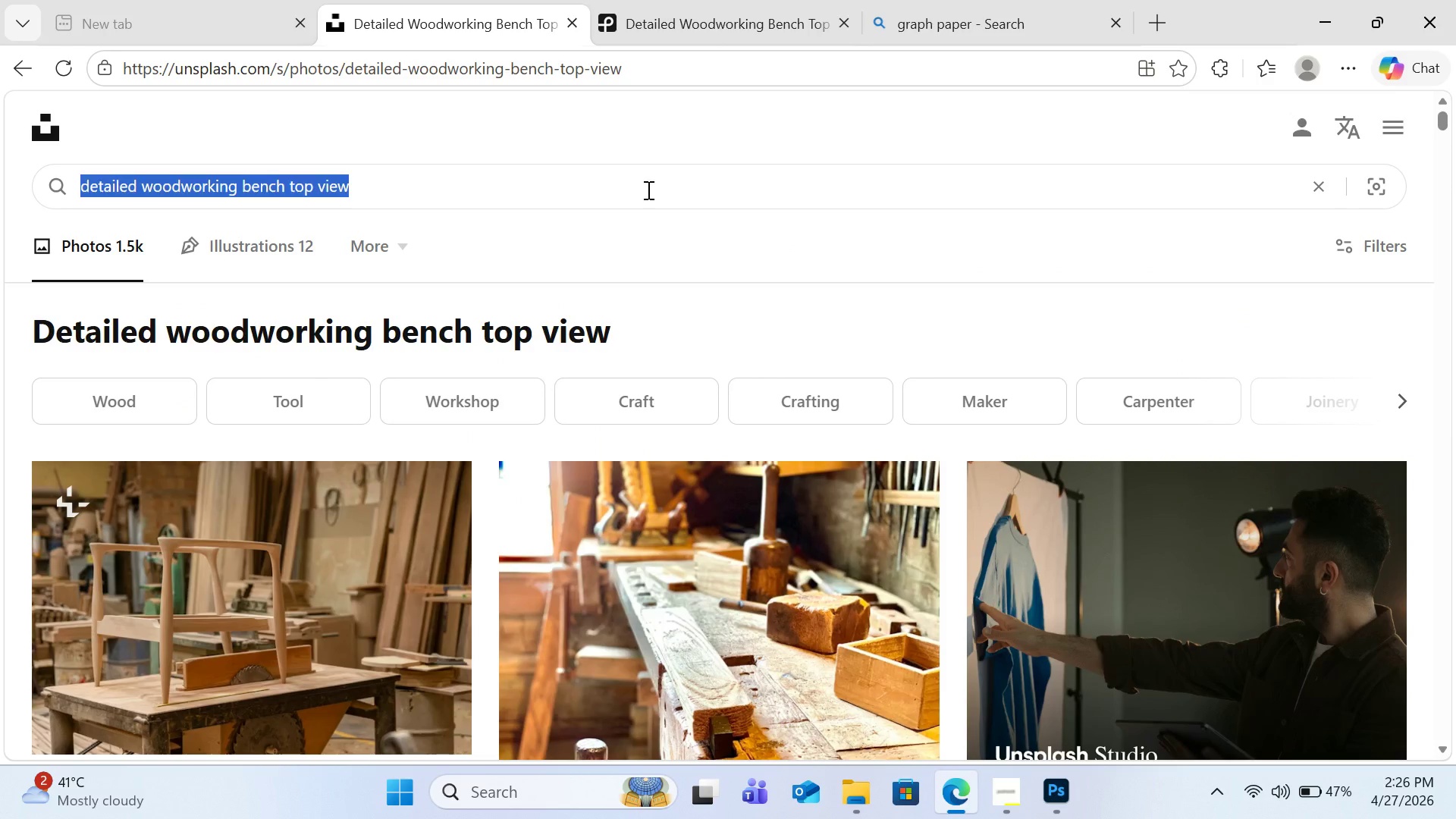 
type(grapg)
key(Backspace)
type(h paper )
 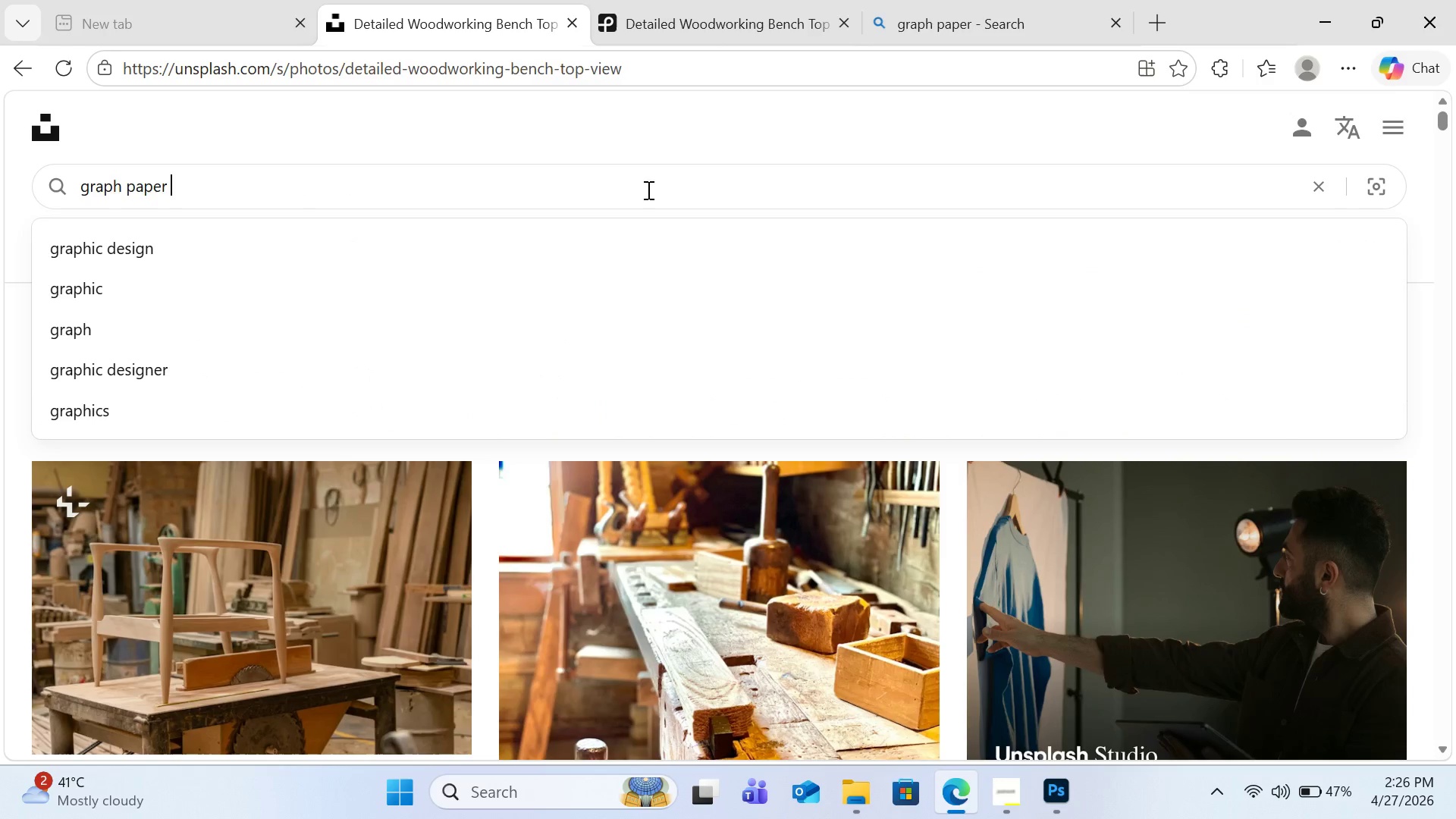 
key(Enter)
 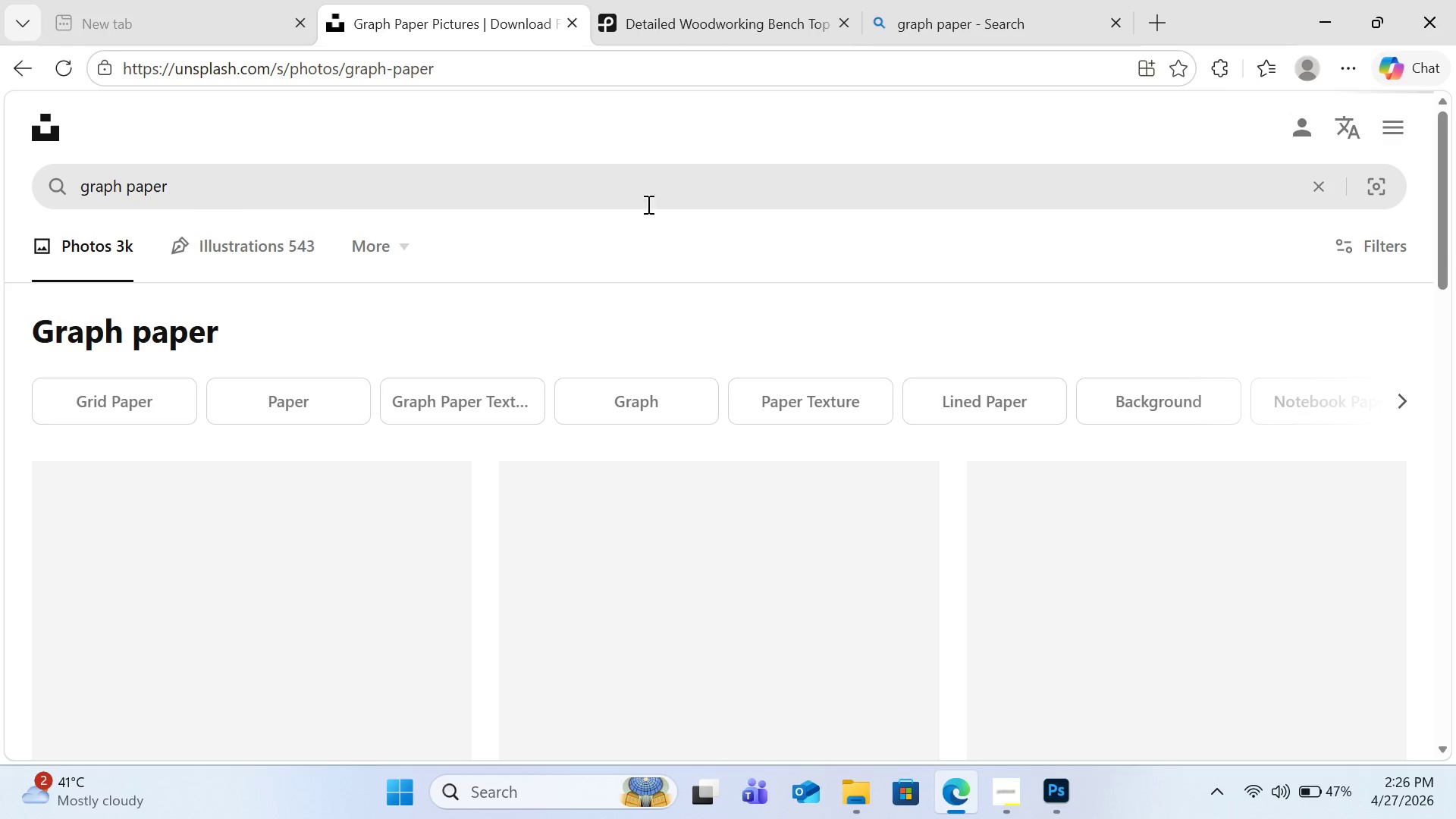 
scroll: coordinate [720, 405], scroll_direction: down, amount: 13.0
 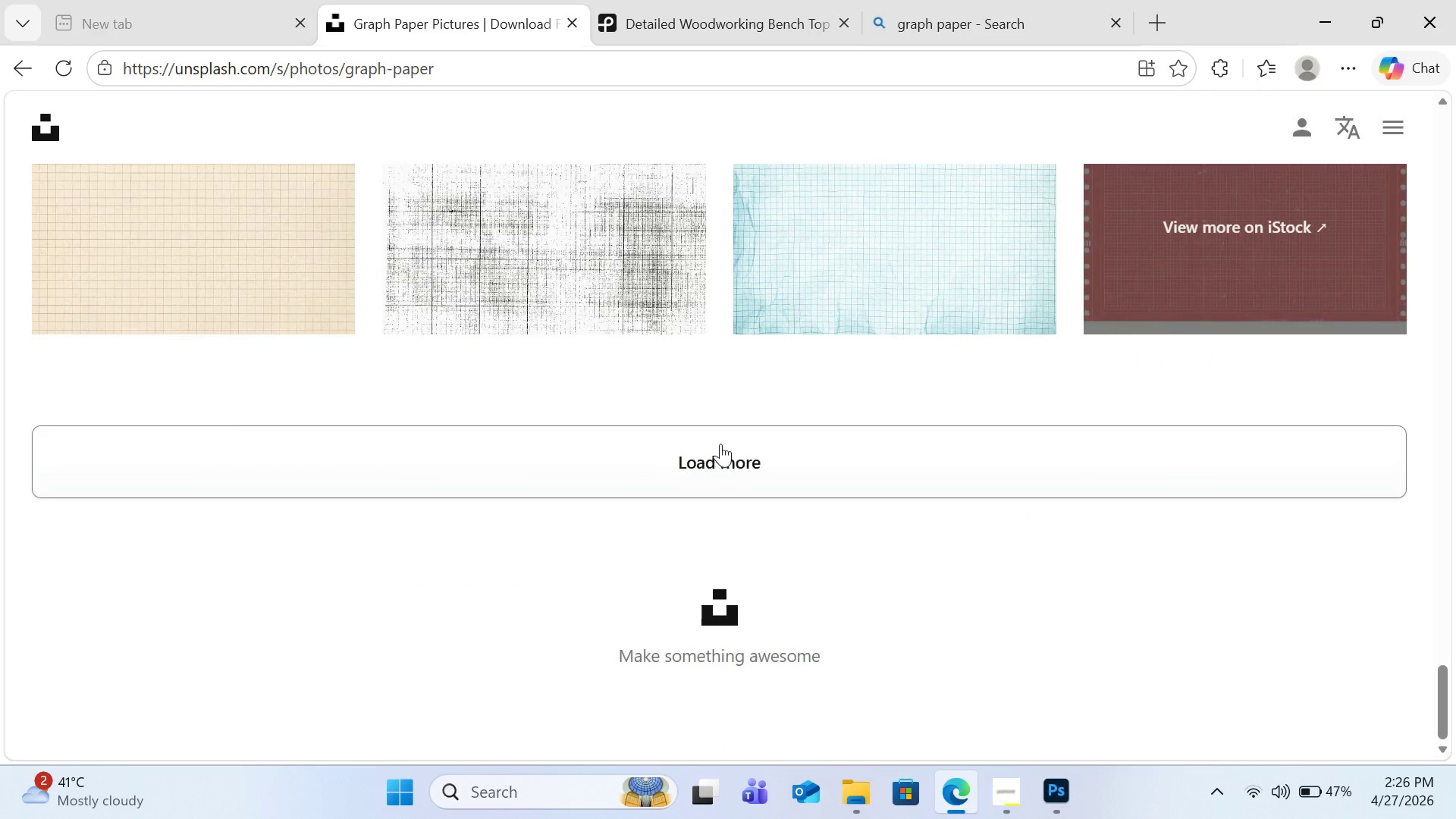 
left_click([720, 461])
 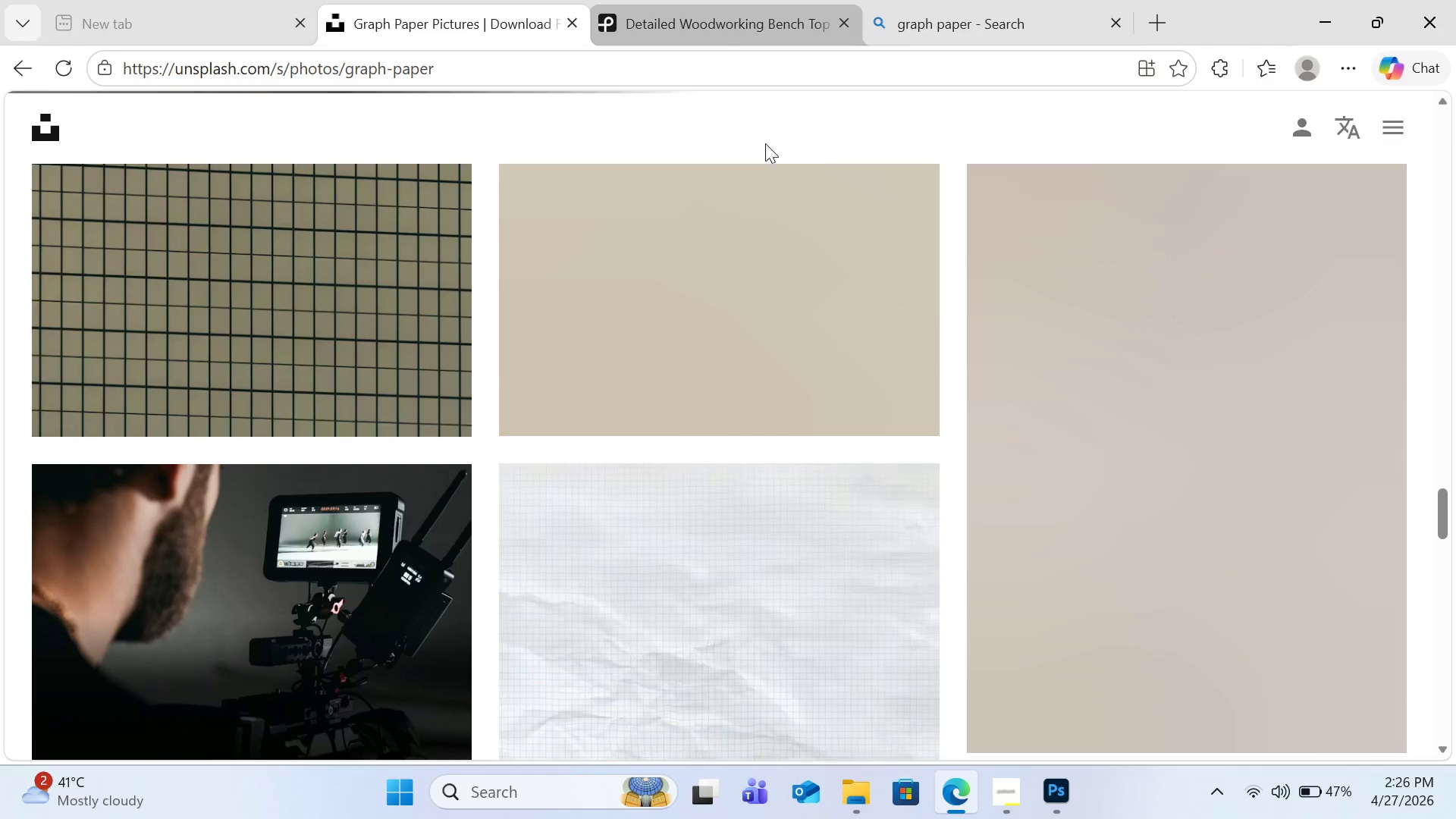 
scroll: coordinate [836, 275], scroll_direction: down, amount: 13.0
 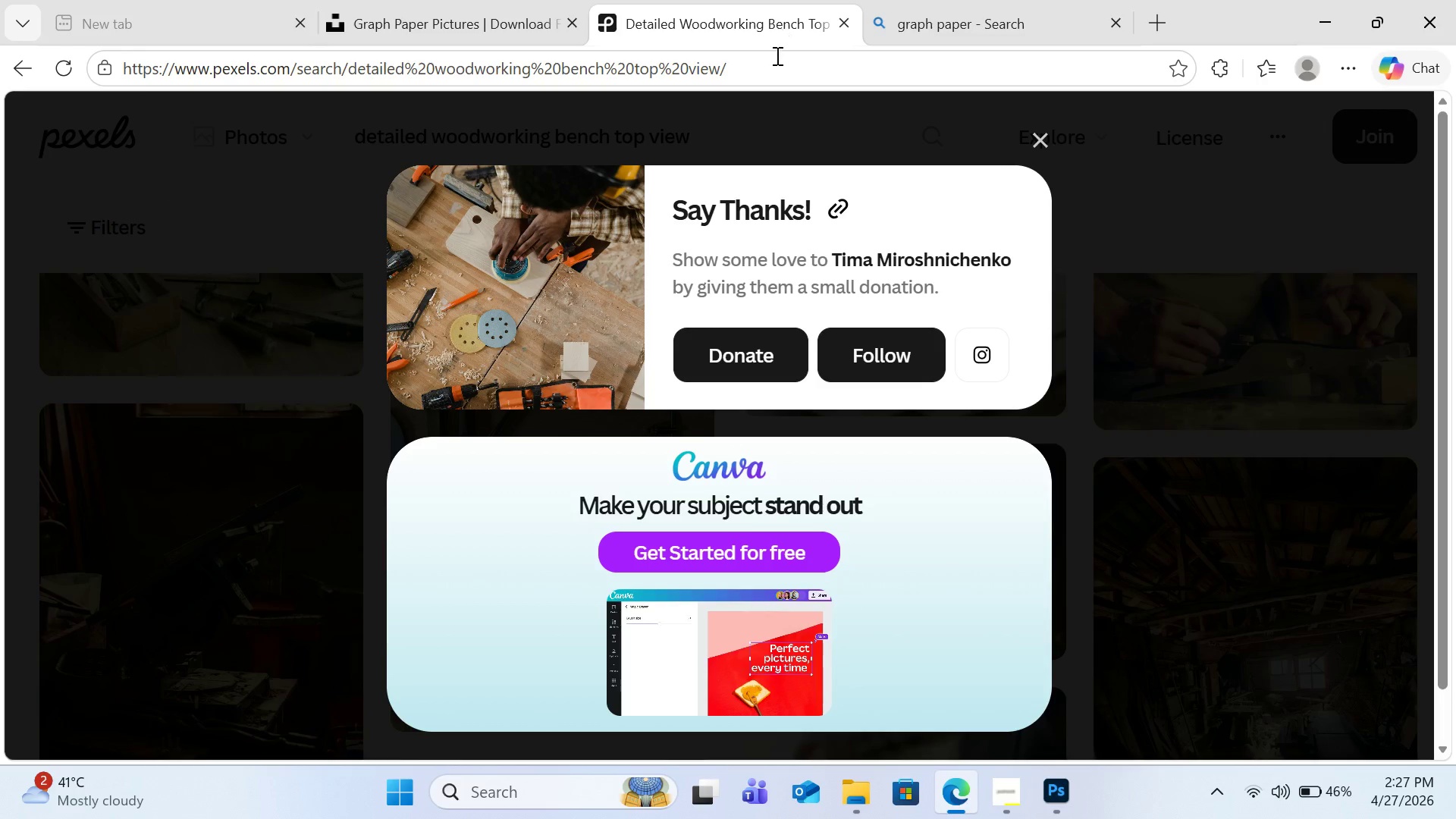 
left_click([1043, 133])
 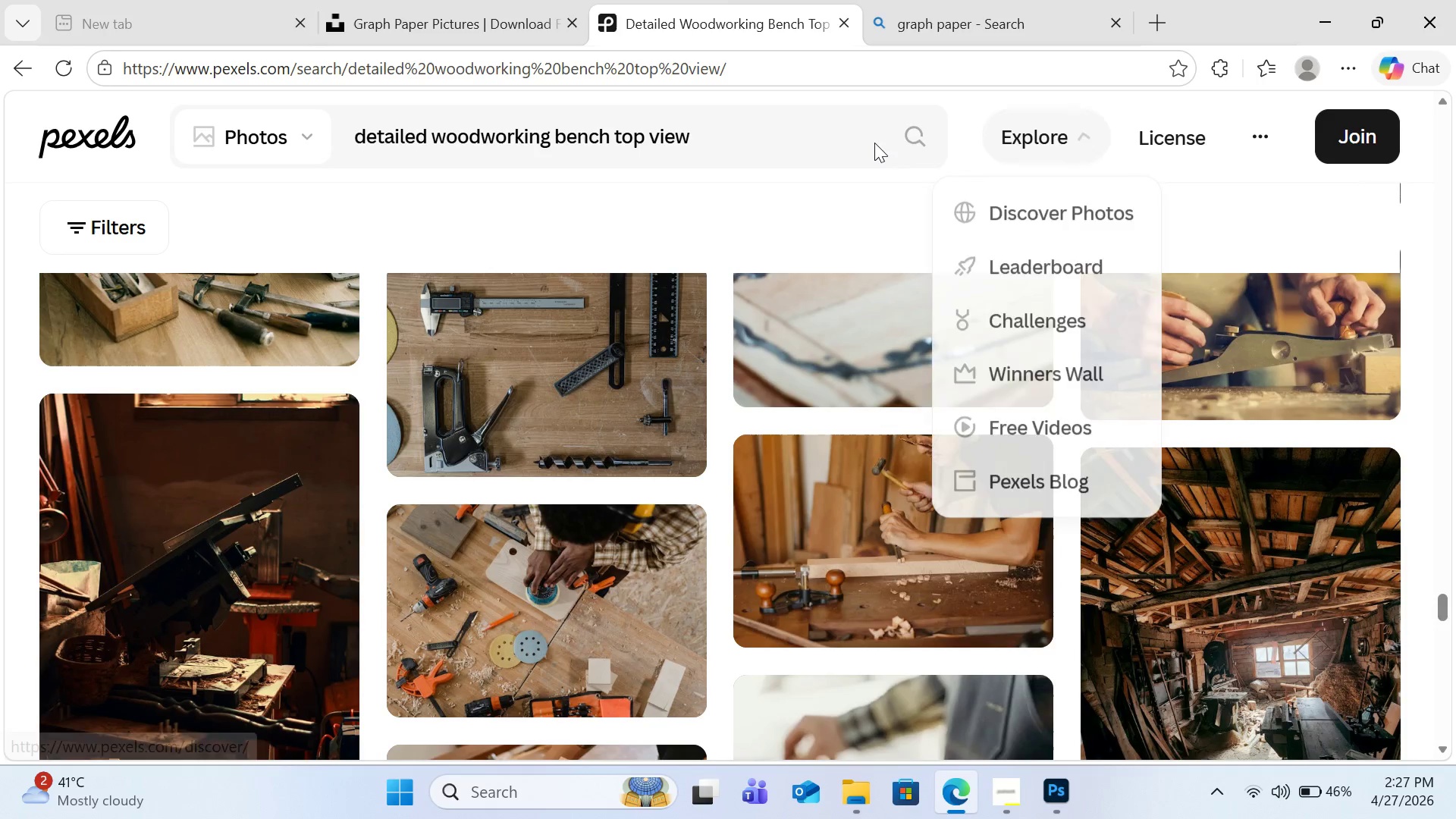 
left_click([804, 140])
 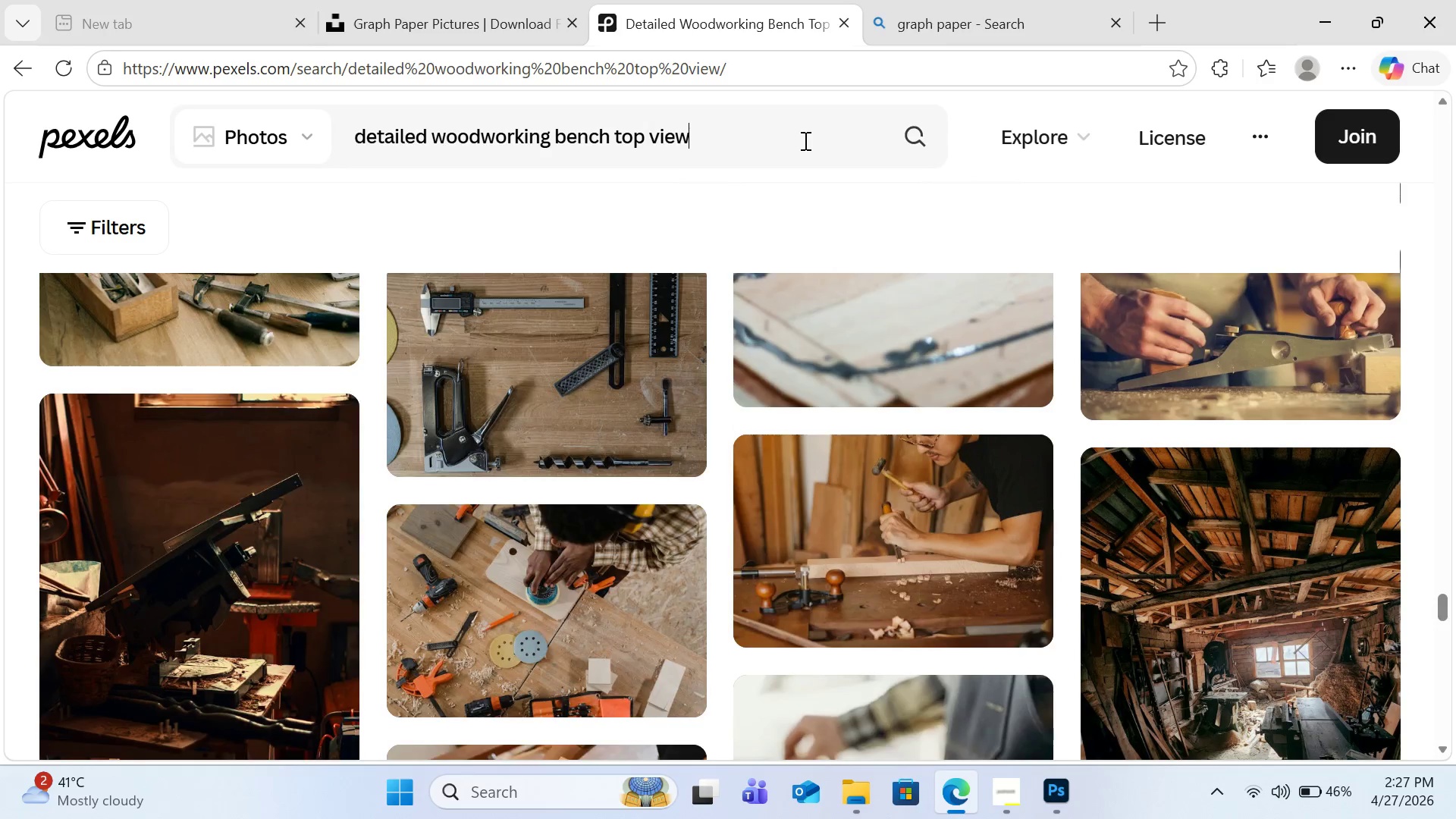 
key(Control+A)
 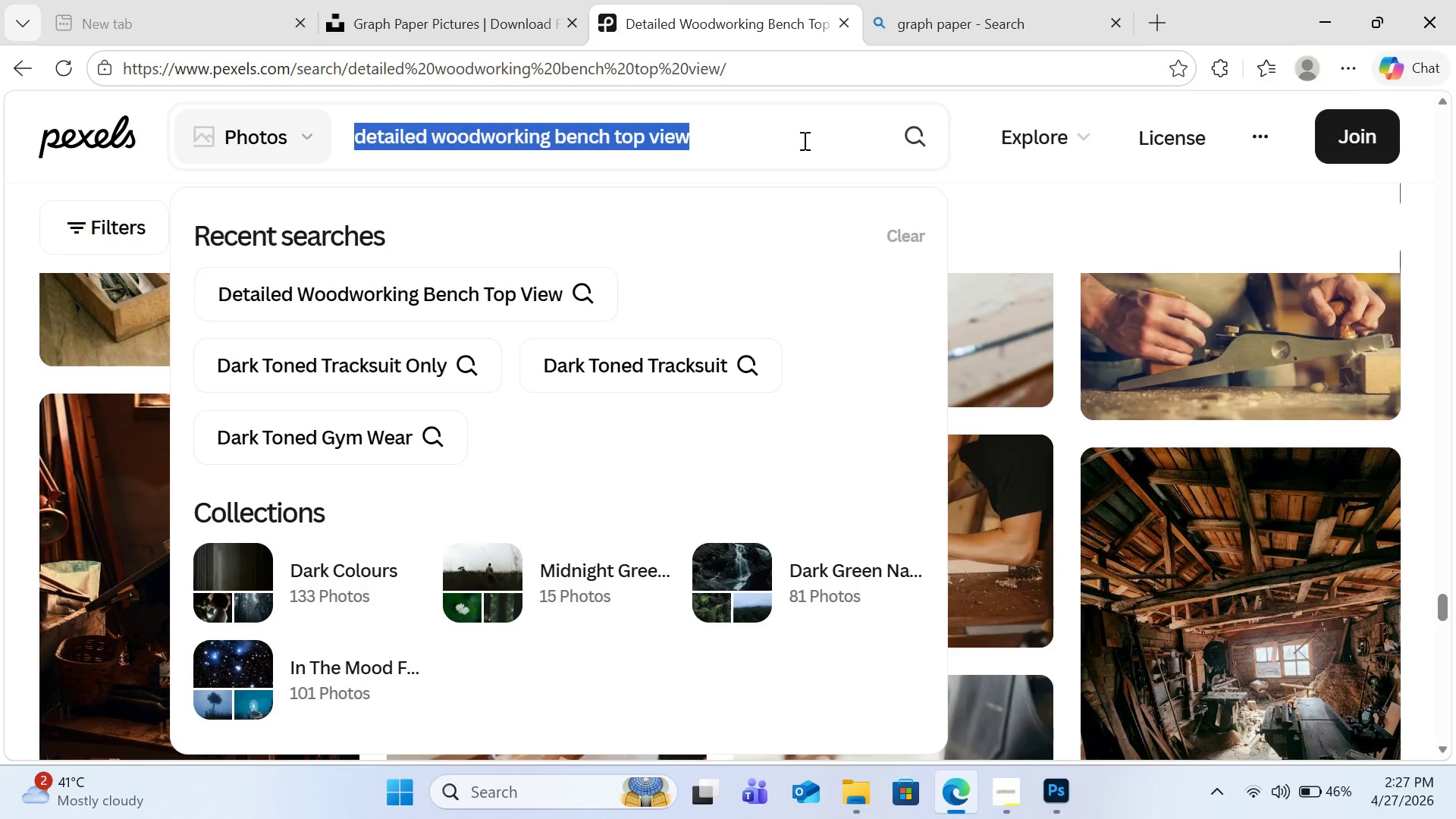 
type(graph paper)
 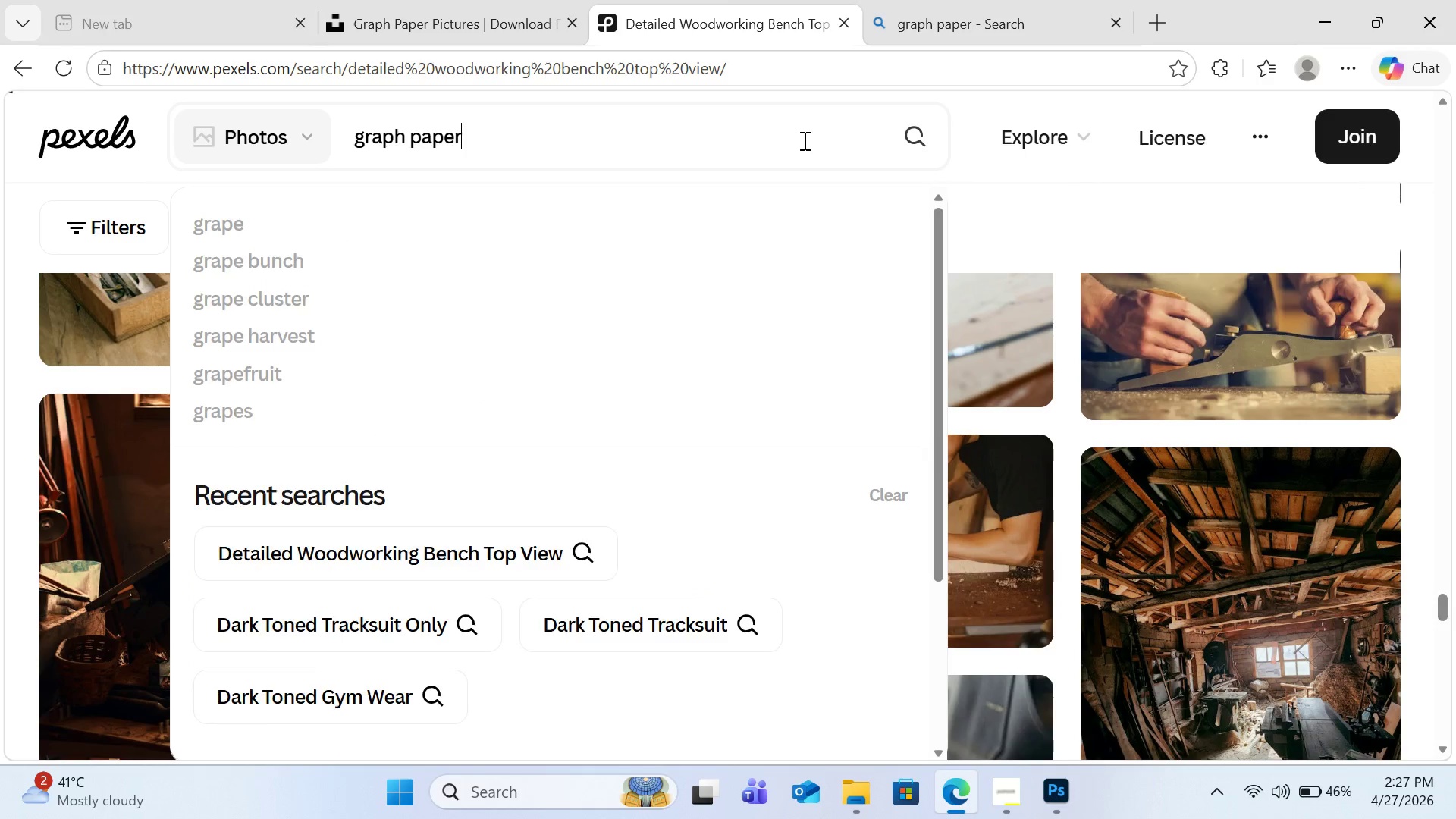 
key(Enter)
 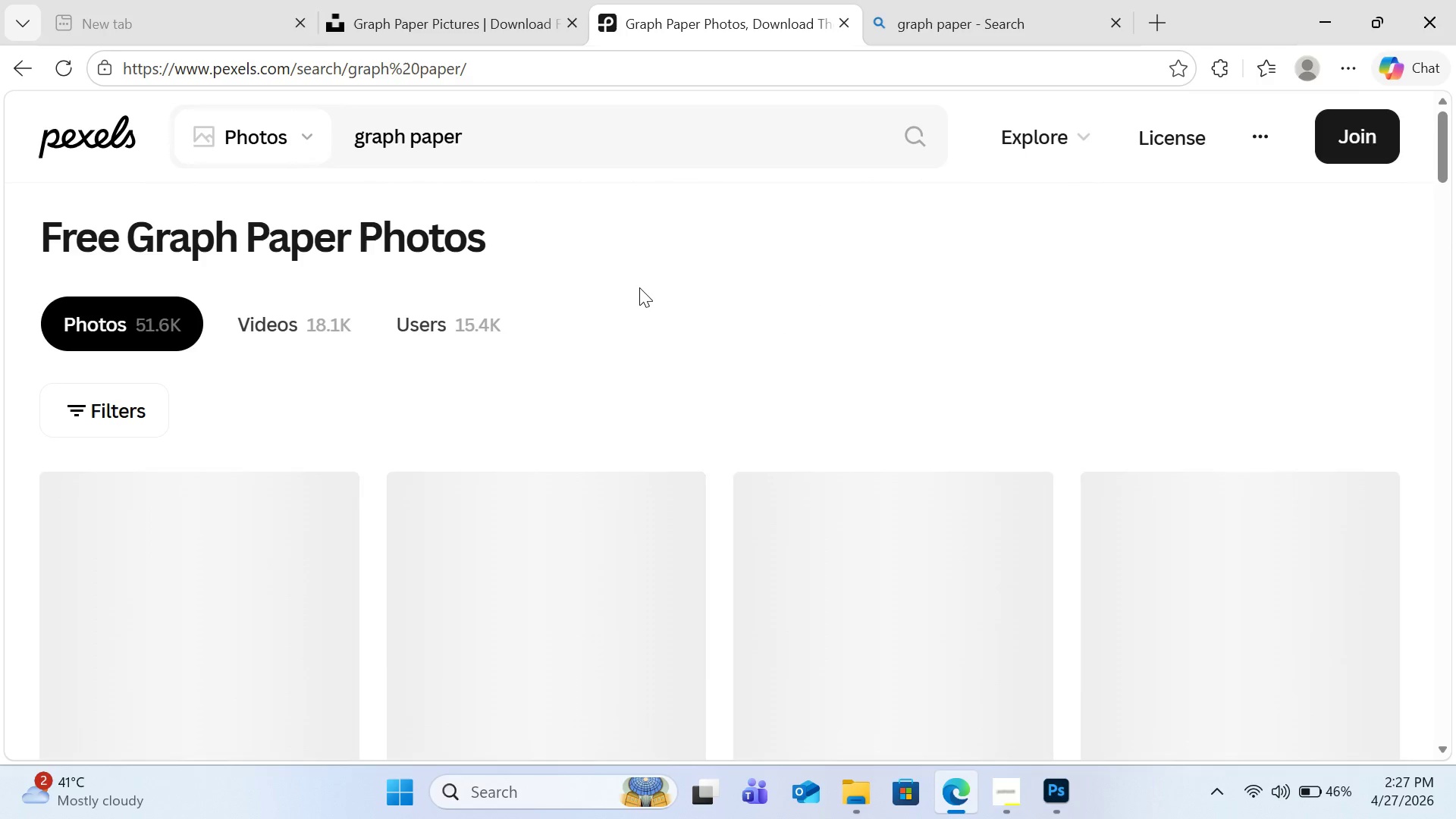 
scroll: coordinate [707, 371], scroll_direction: down, amount: 7.0
 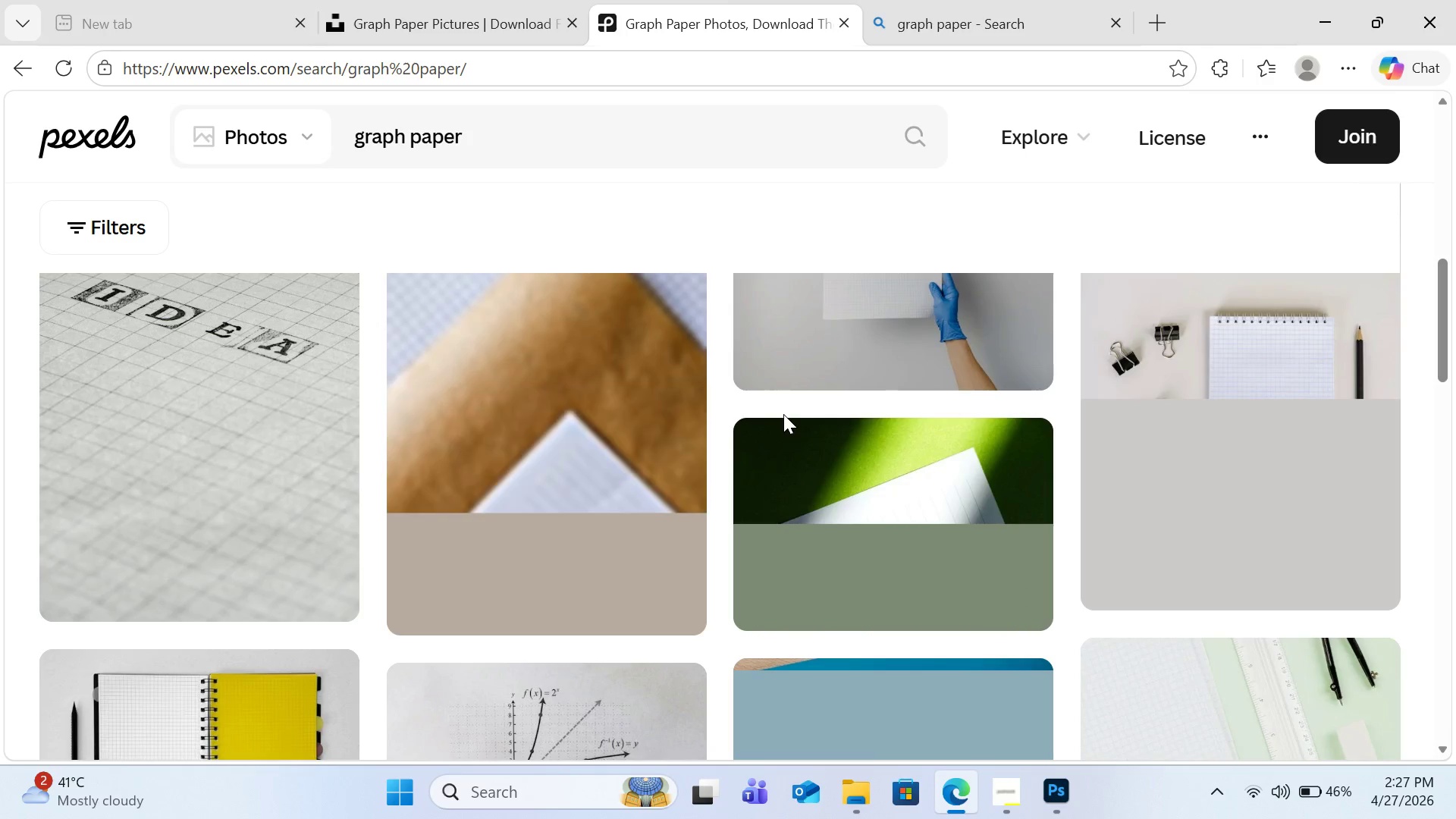 
scroll: coordinate [783, 414], scroll_direction: up, amount: 3.0
 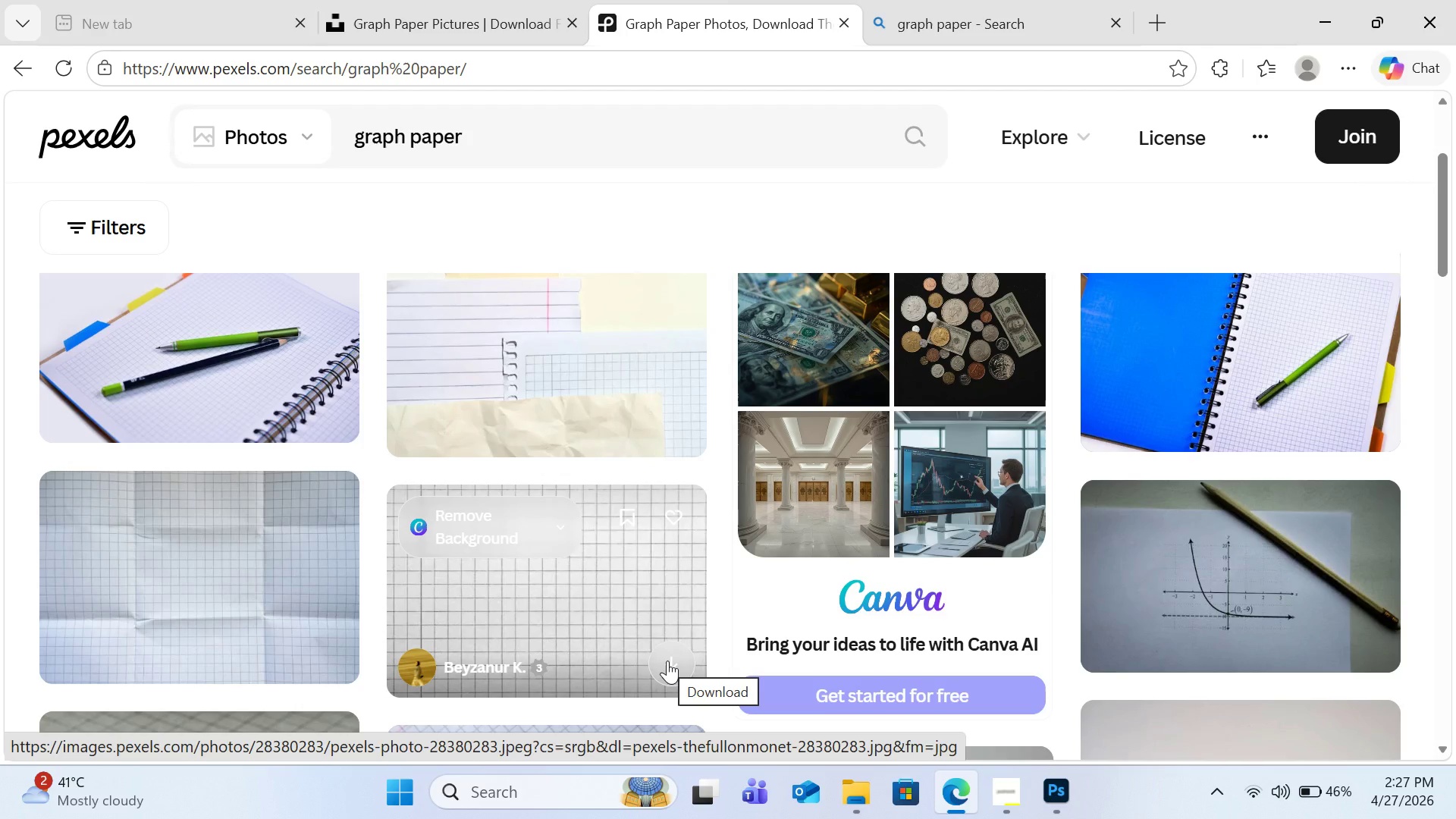 
left_click([667, 661])
 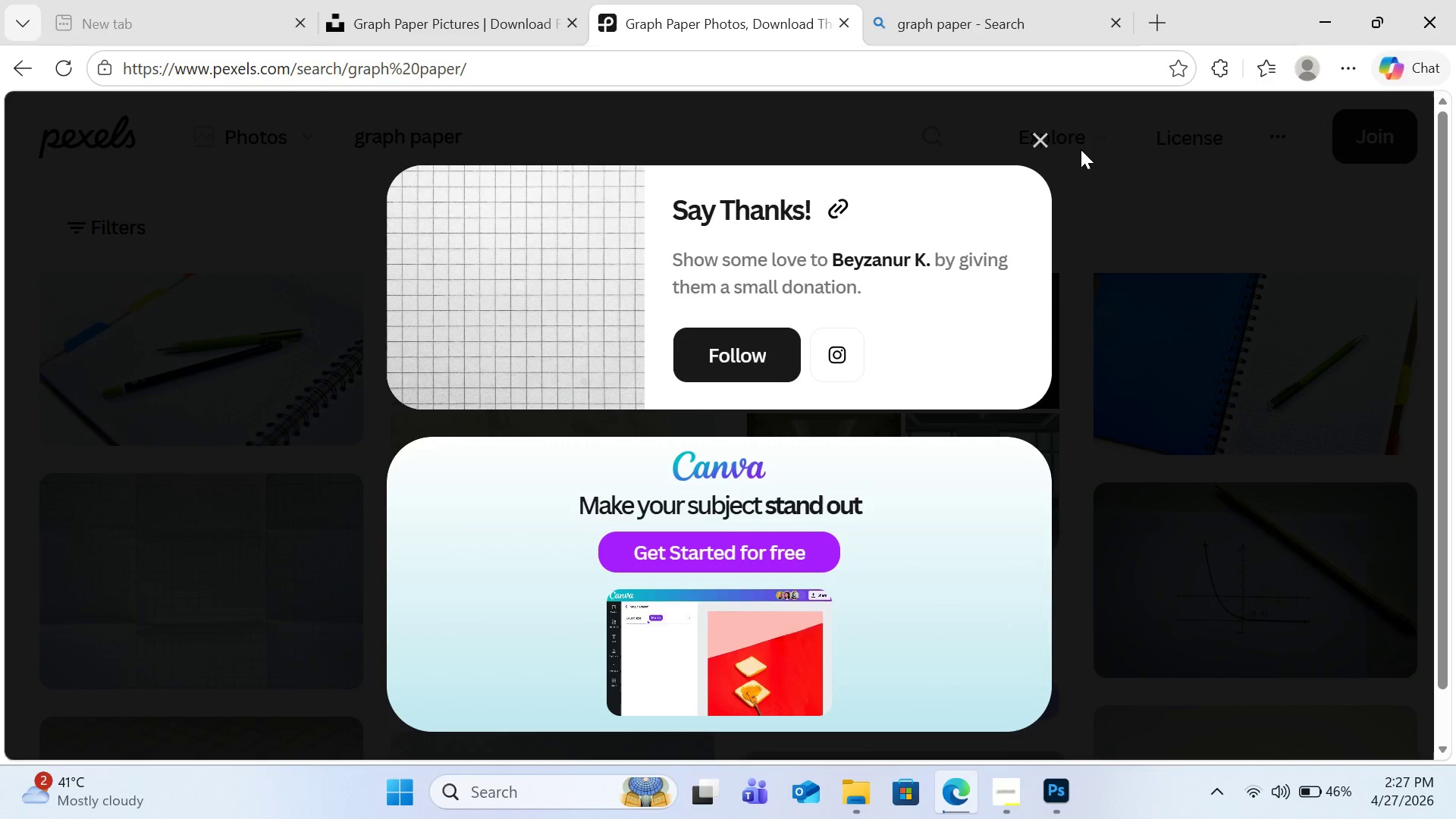 
left_click([1050, 143])
 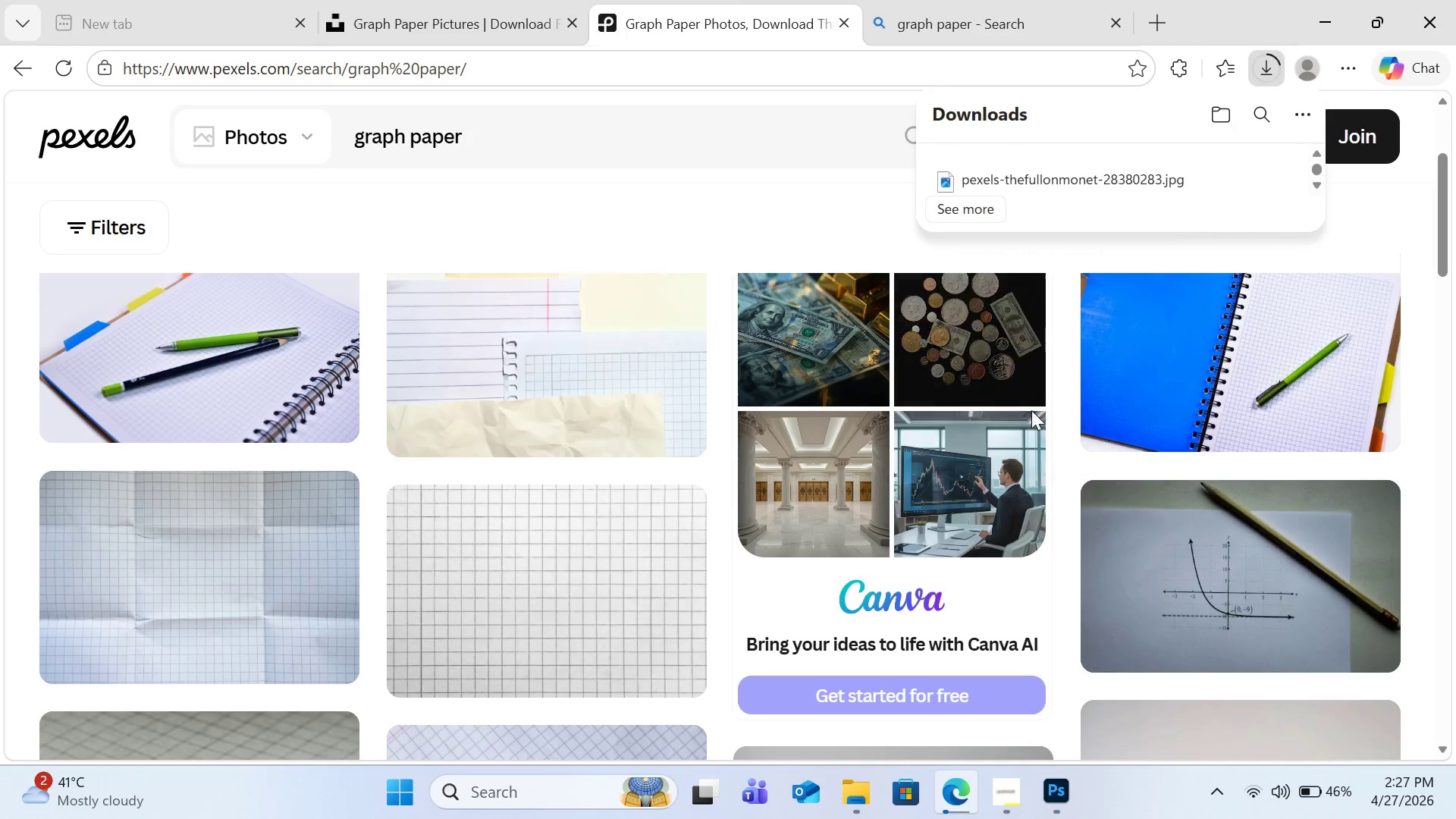 
scroll: coordinate [1025, 421], scroll_direction: up, amount: 3.0
 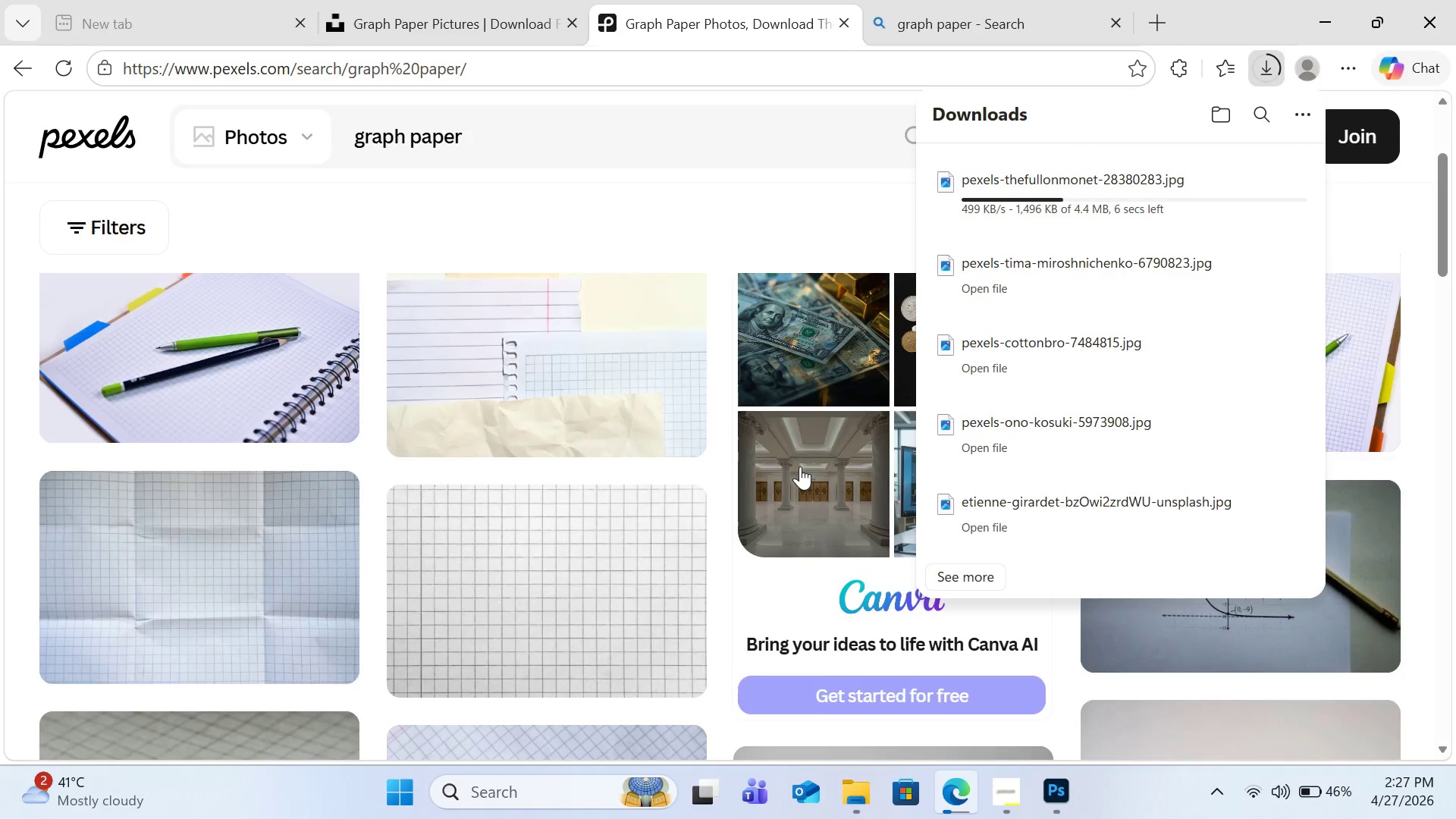 
scroll: coordinate [819, 496], scroll_direction: down, amount: 27.0
 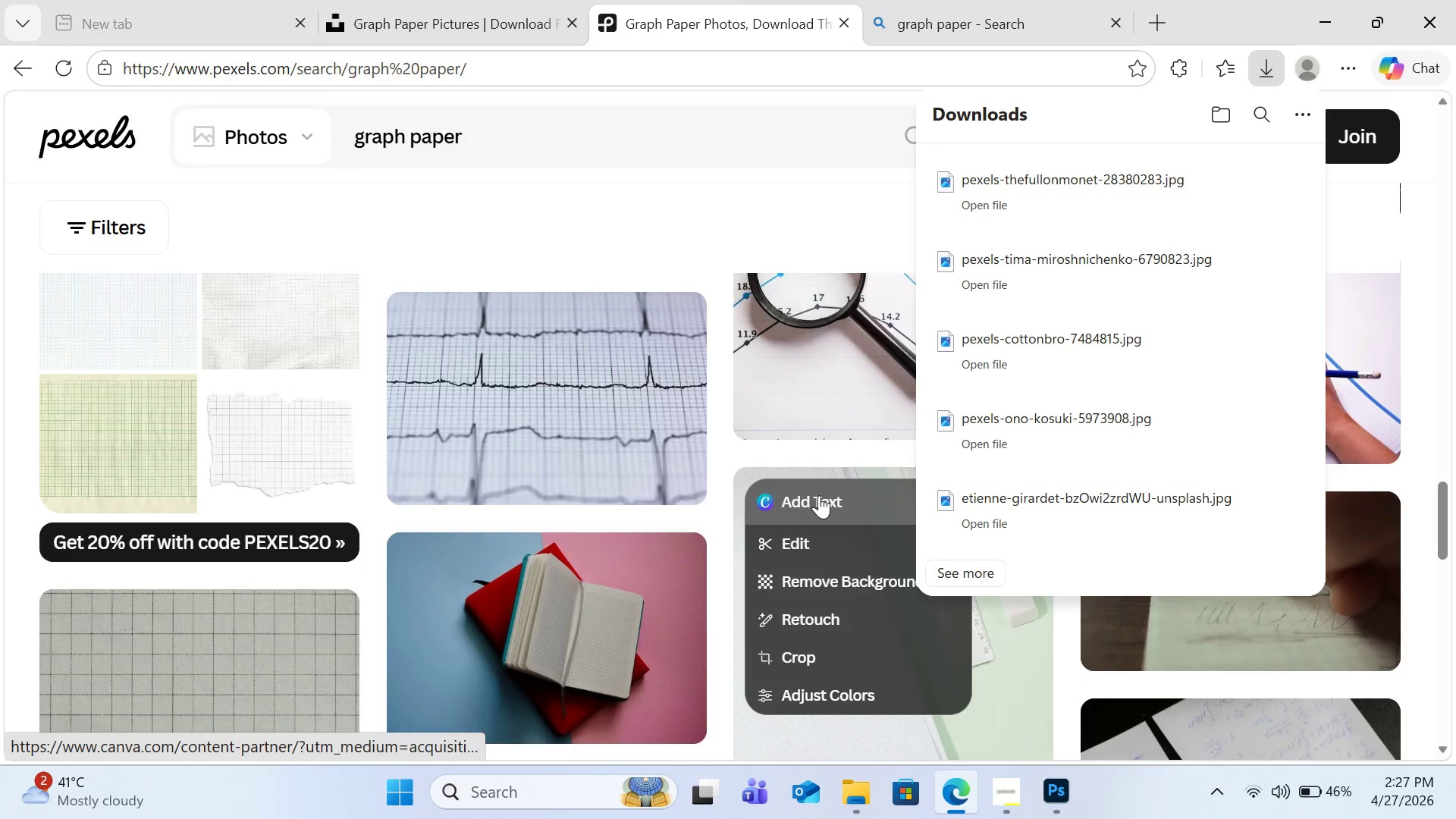 
scroll: coordinate [760, 497], scroll_direction: down, amount: 16.0
 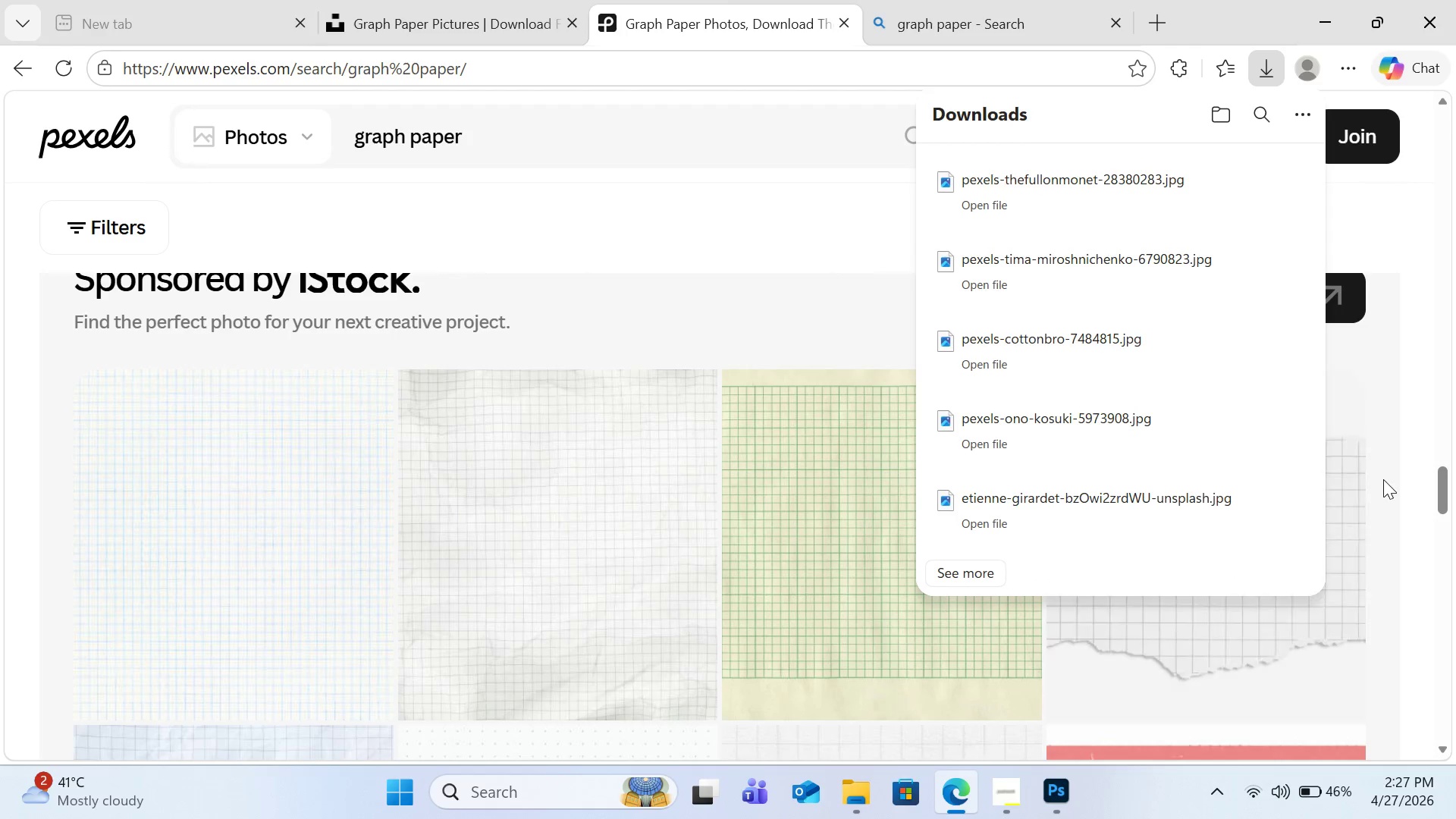 
key(Escape)
 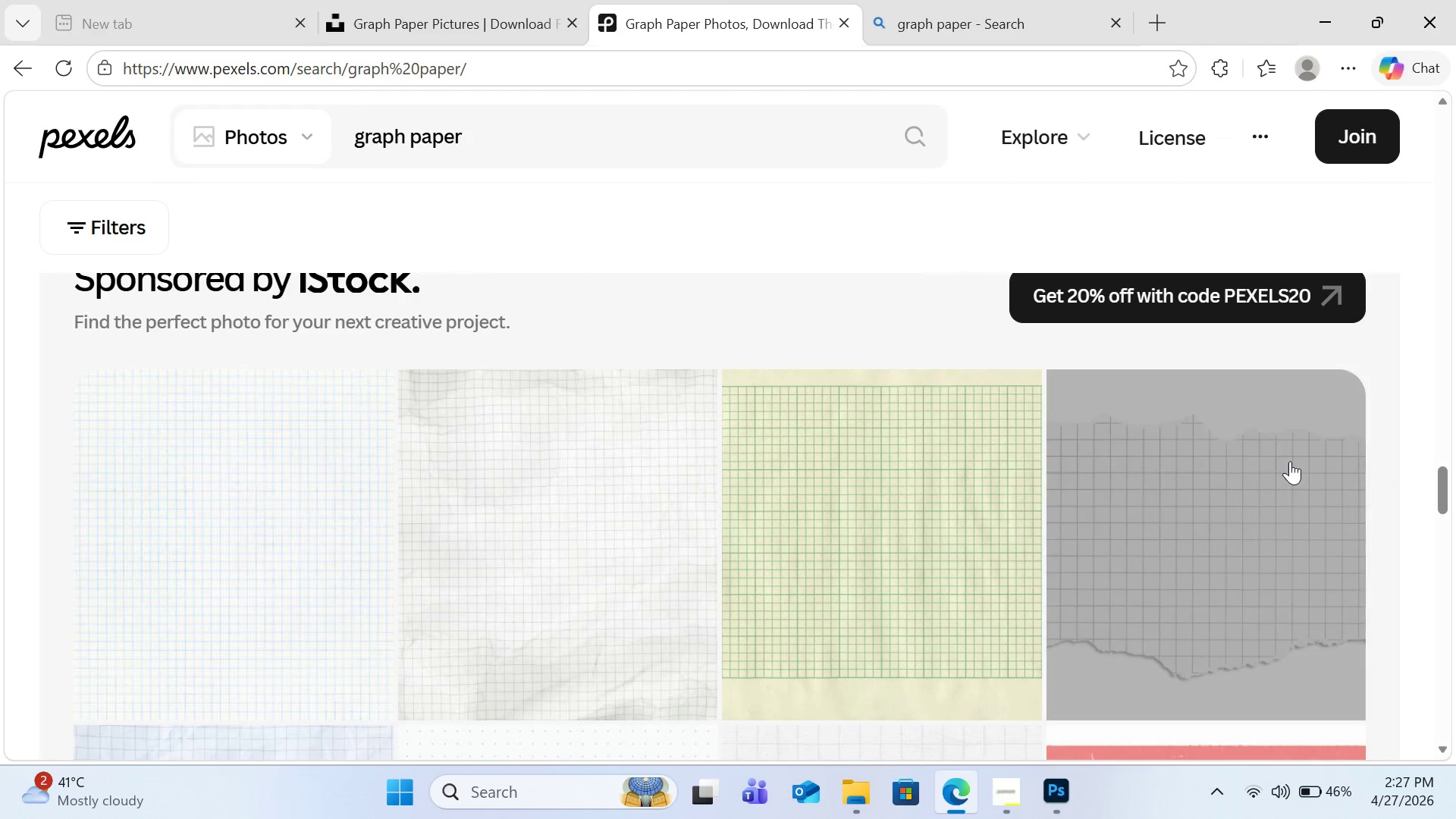 
scroll: coordinate [1290, 461], scroll_direction: down, amount: 4.0
 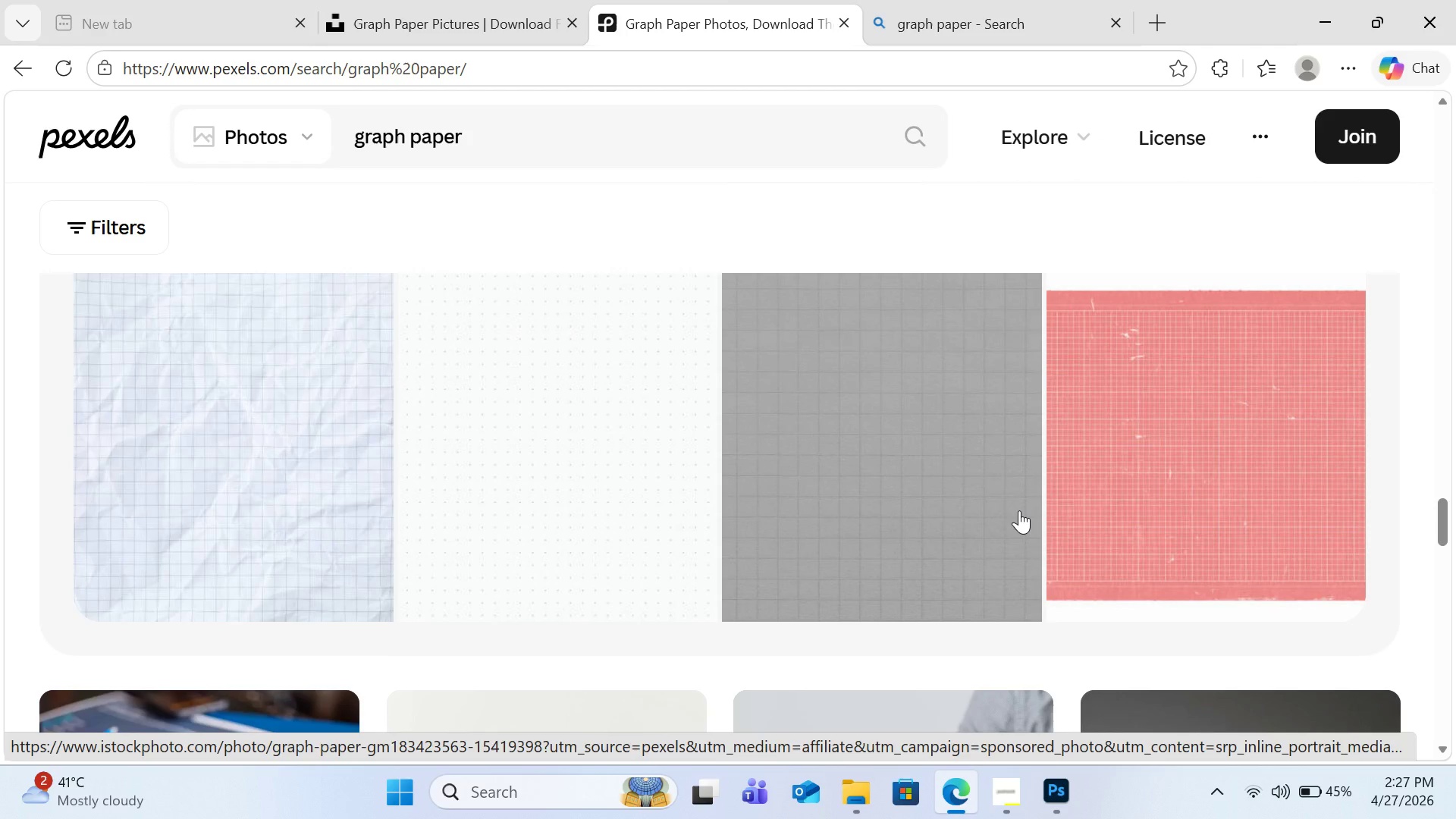 
left_click([1019, 510])
 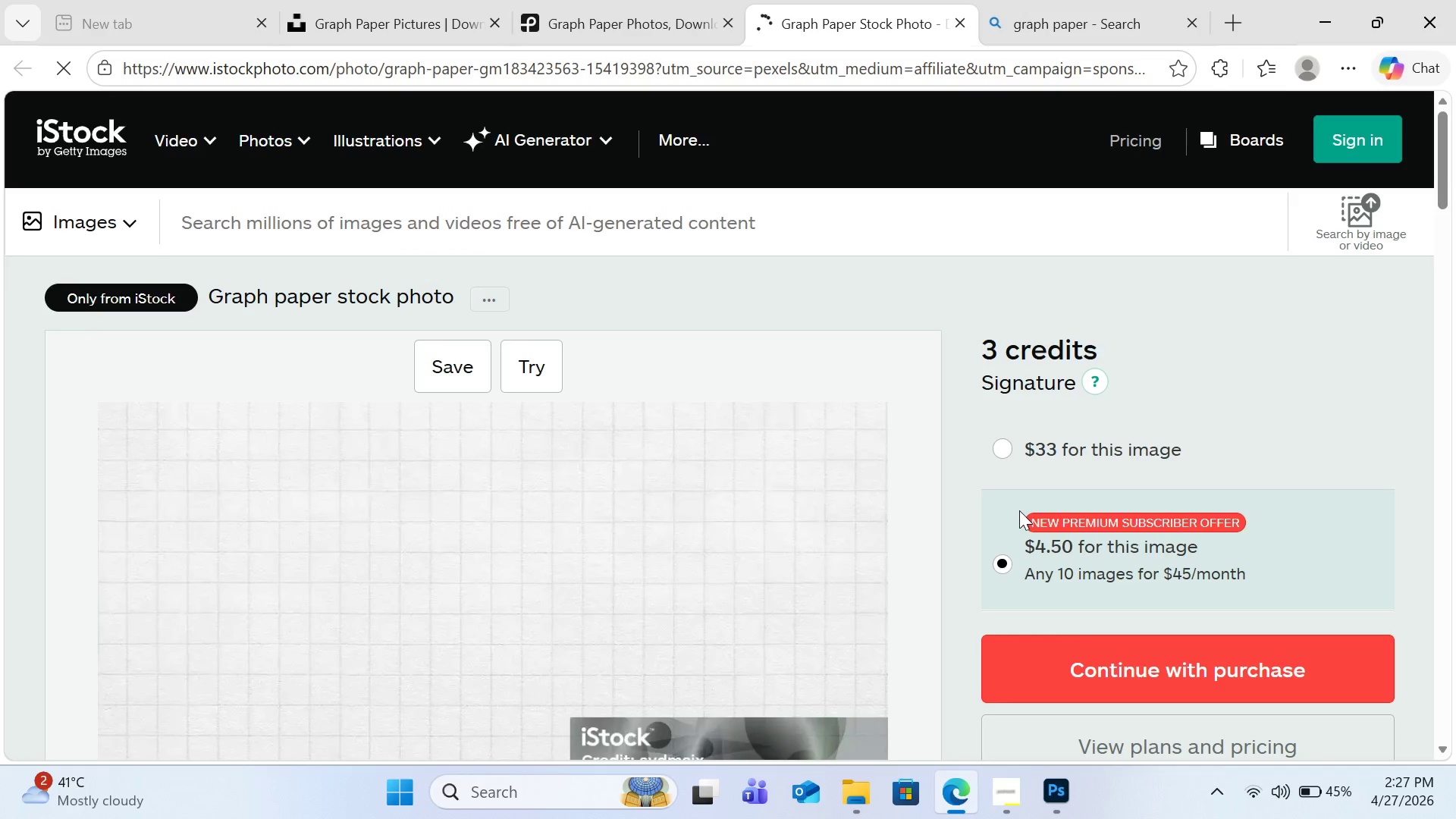 
scroll: coordinate [893, 450], scroll_direction: down, amount: 2.0
 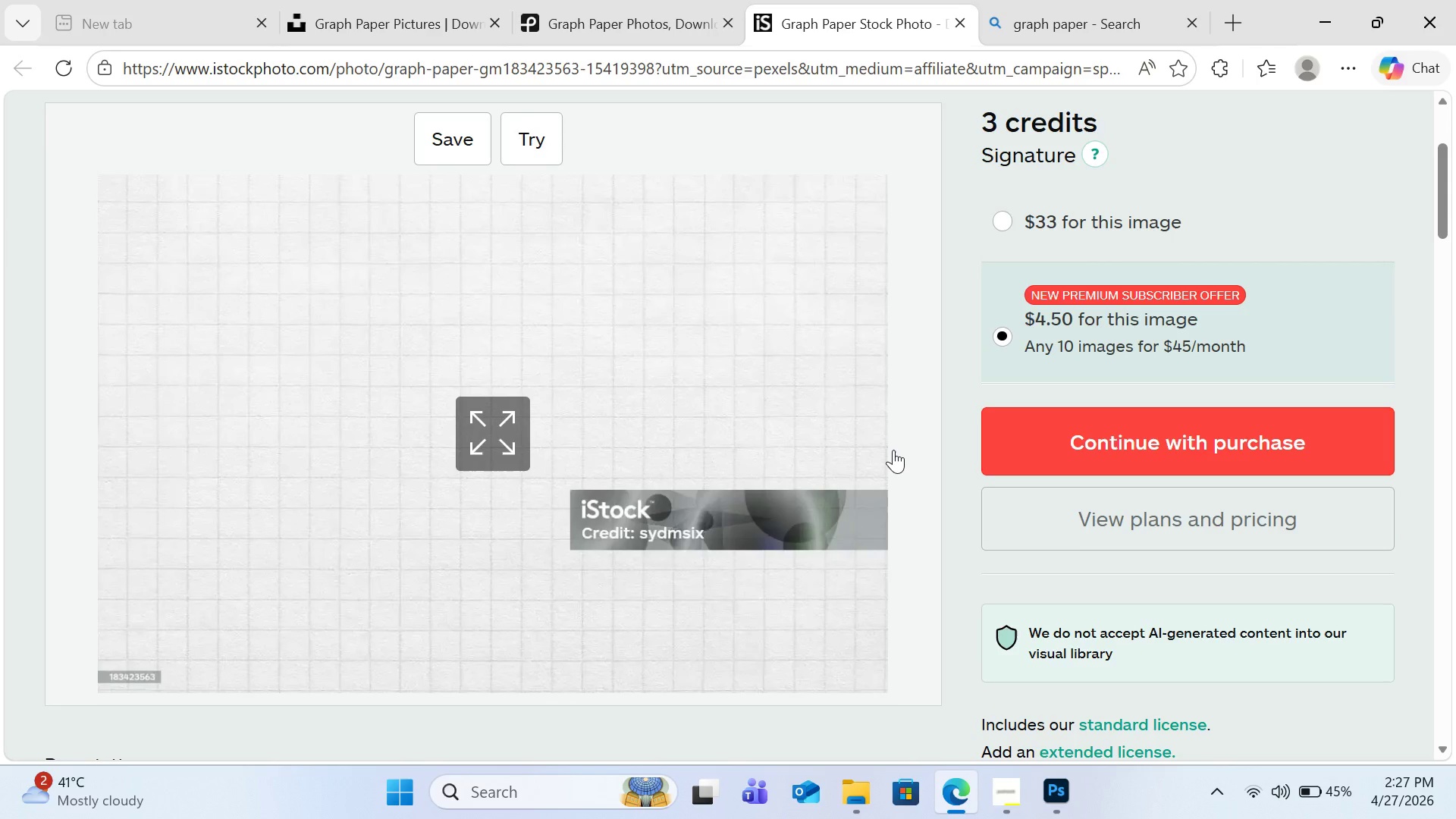 
key(Escape)
 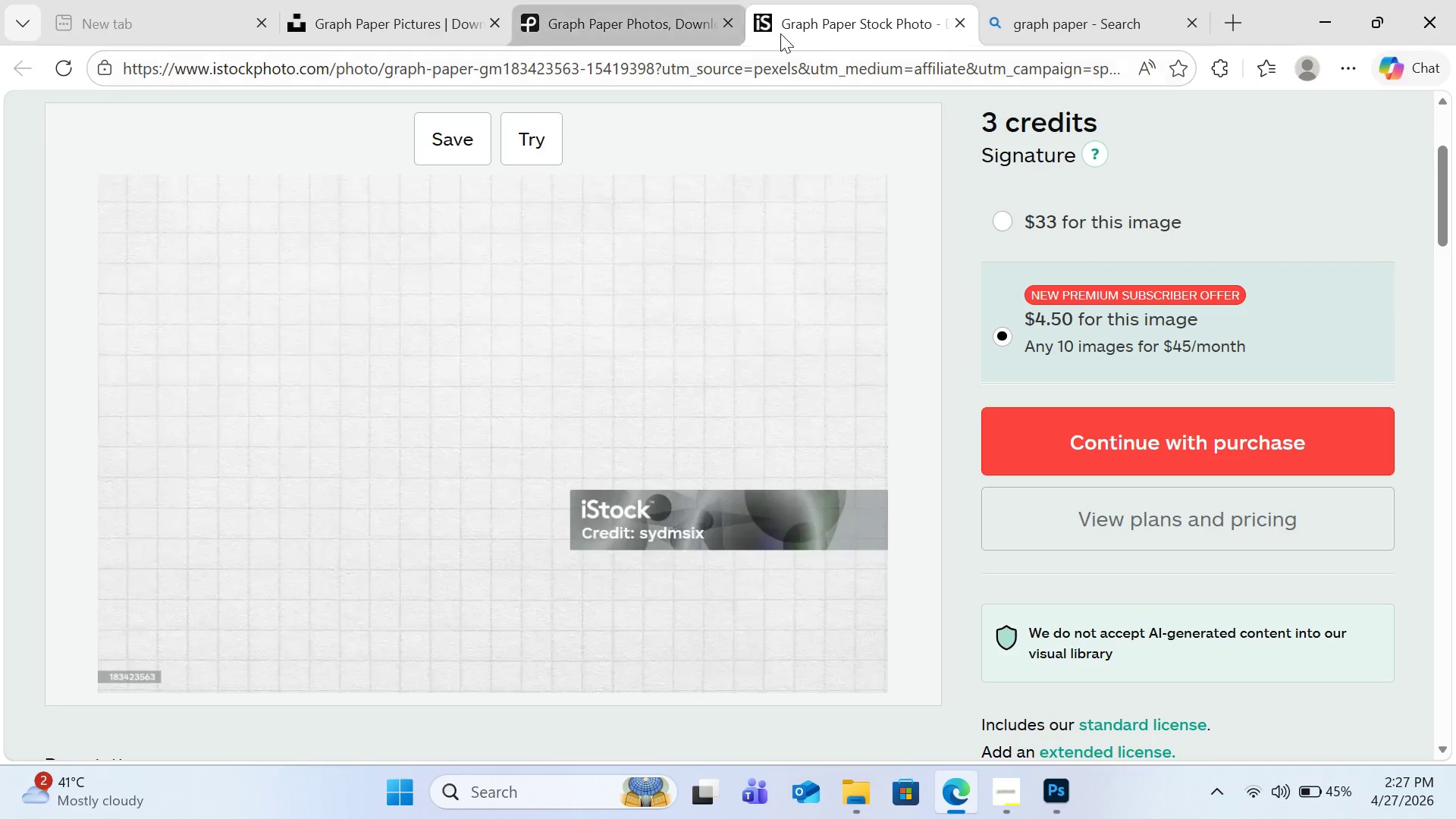 
left_click([899, 26])
 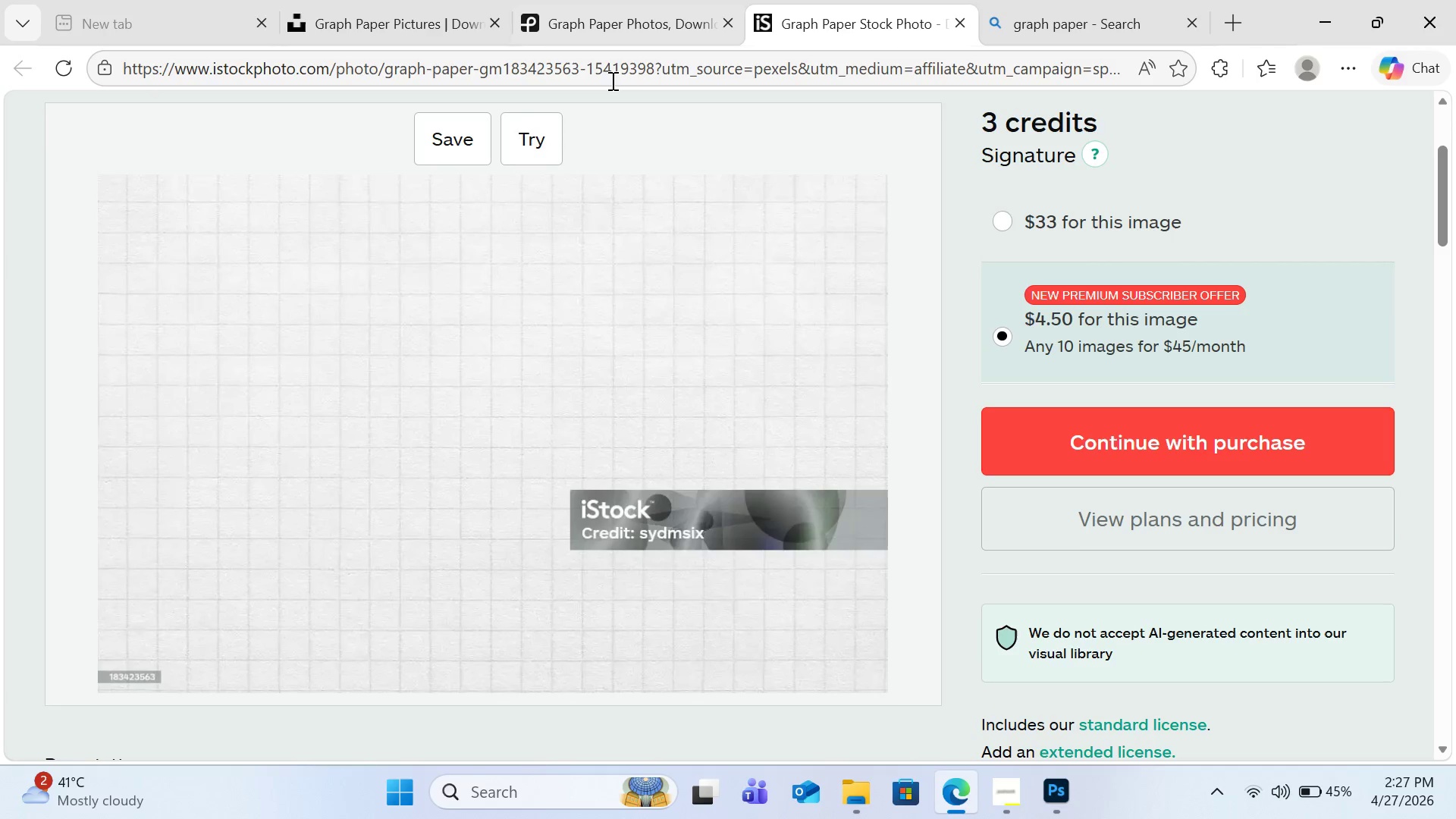 
scroll: coordinate [613, 81], scroll_direction: up, amount: 4.0
 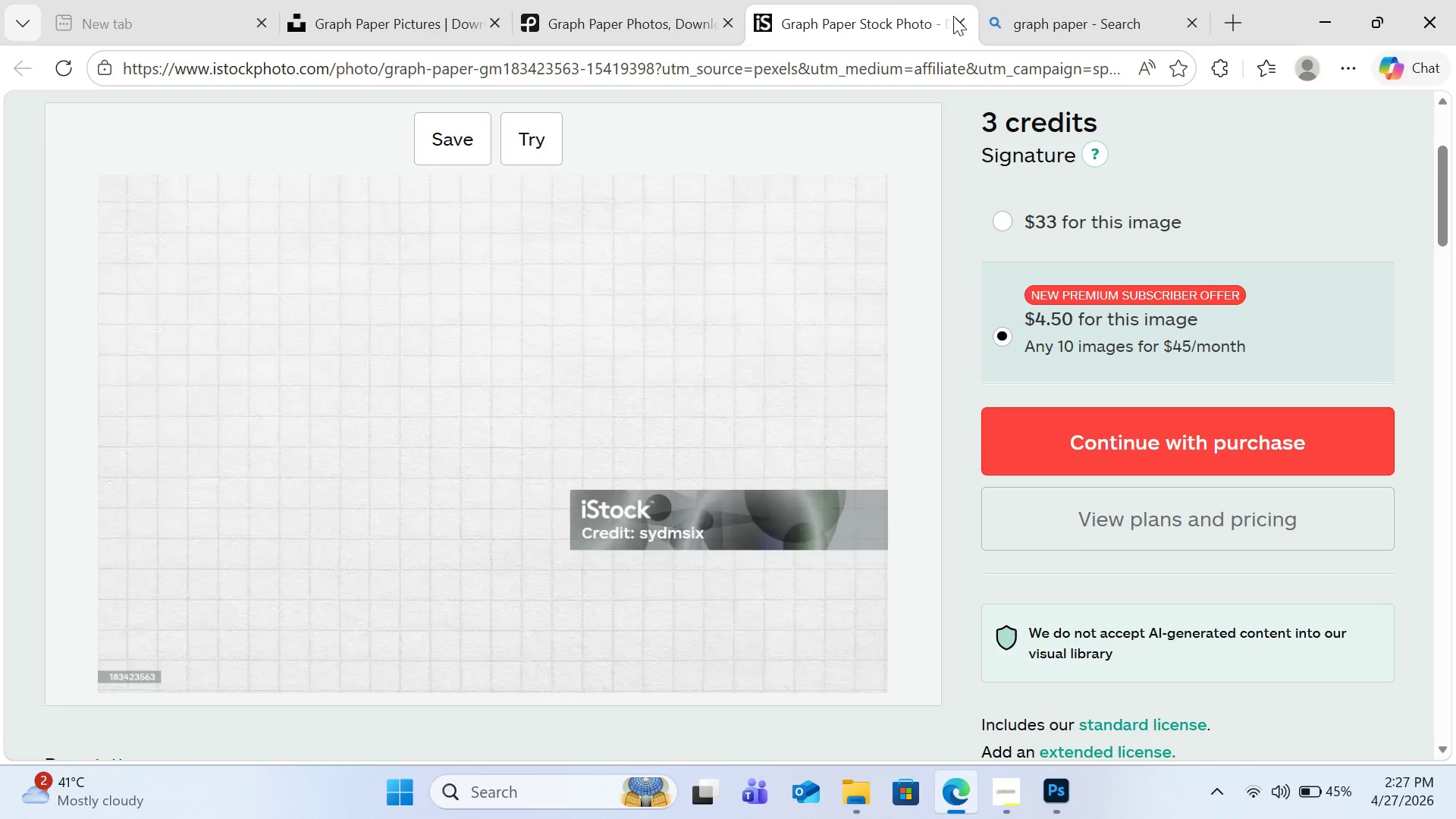 
left_click([961, 22])
 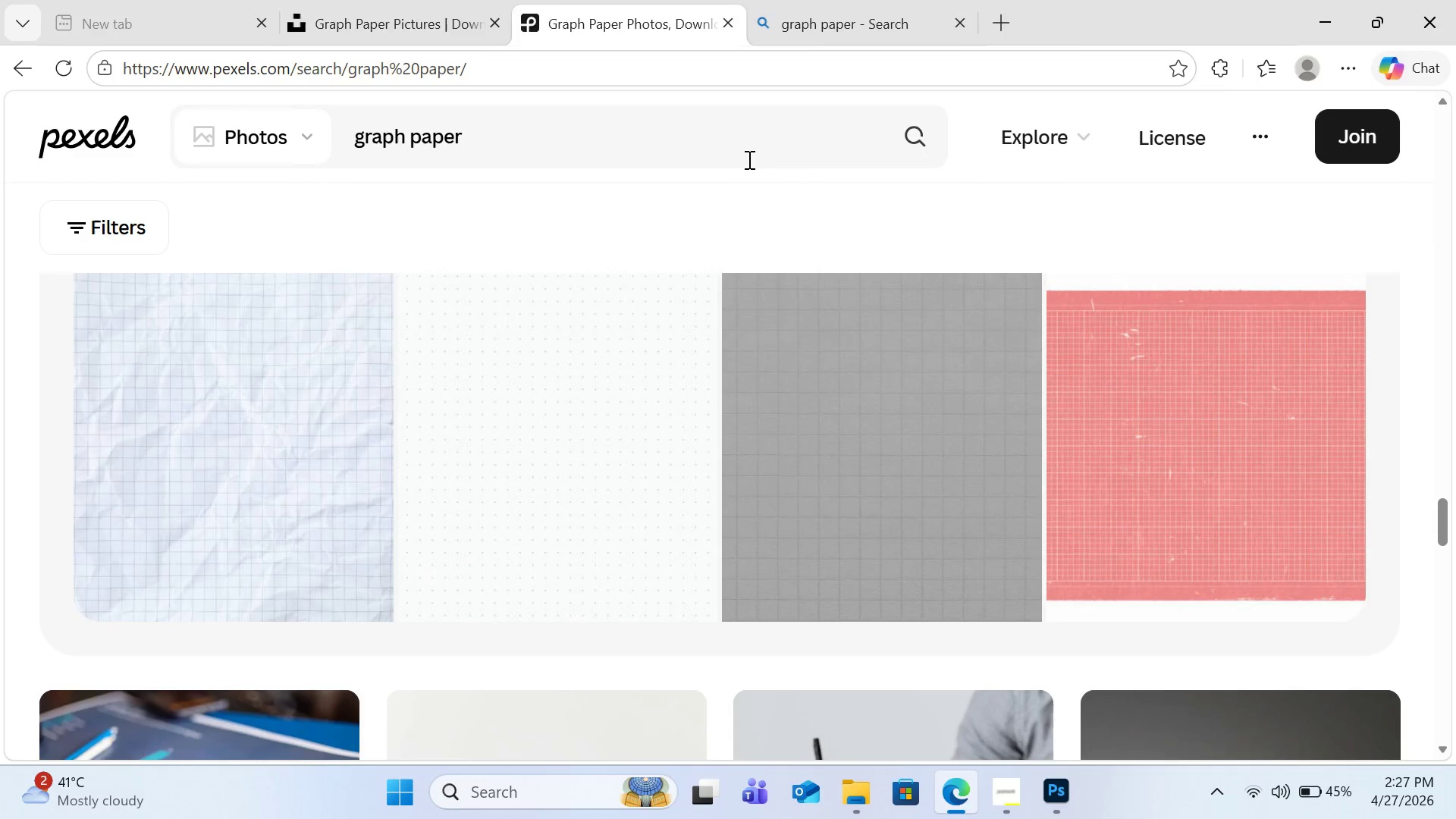 
scroll: coordinate [853, 326], scroll_direction: down, amount: 22.0
 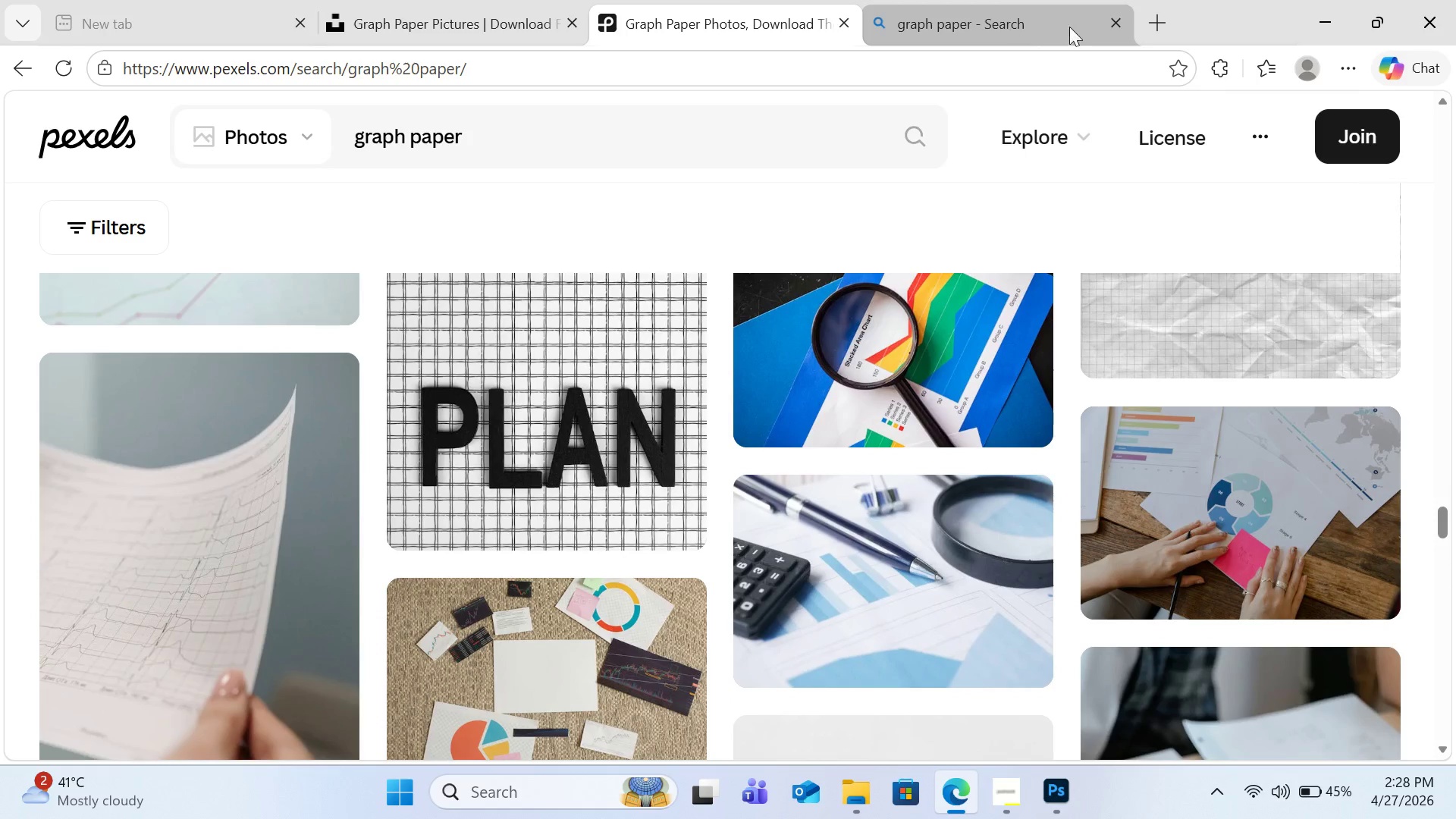 
left_click([1165, 24])
 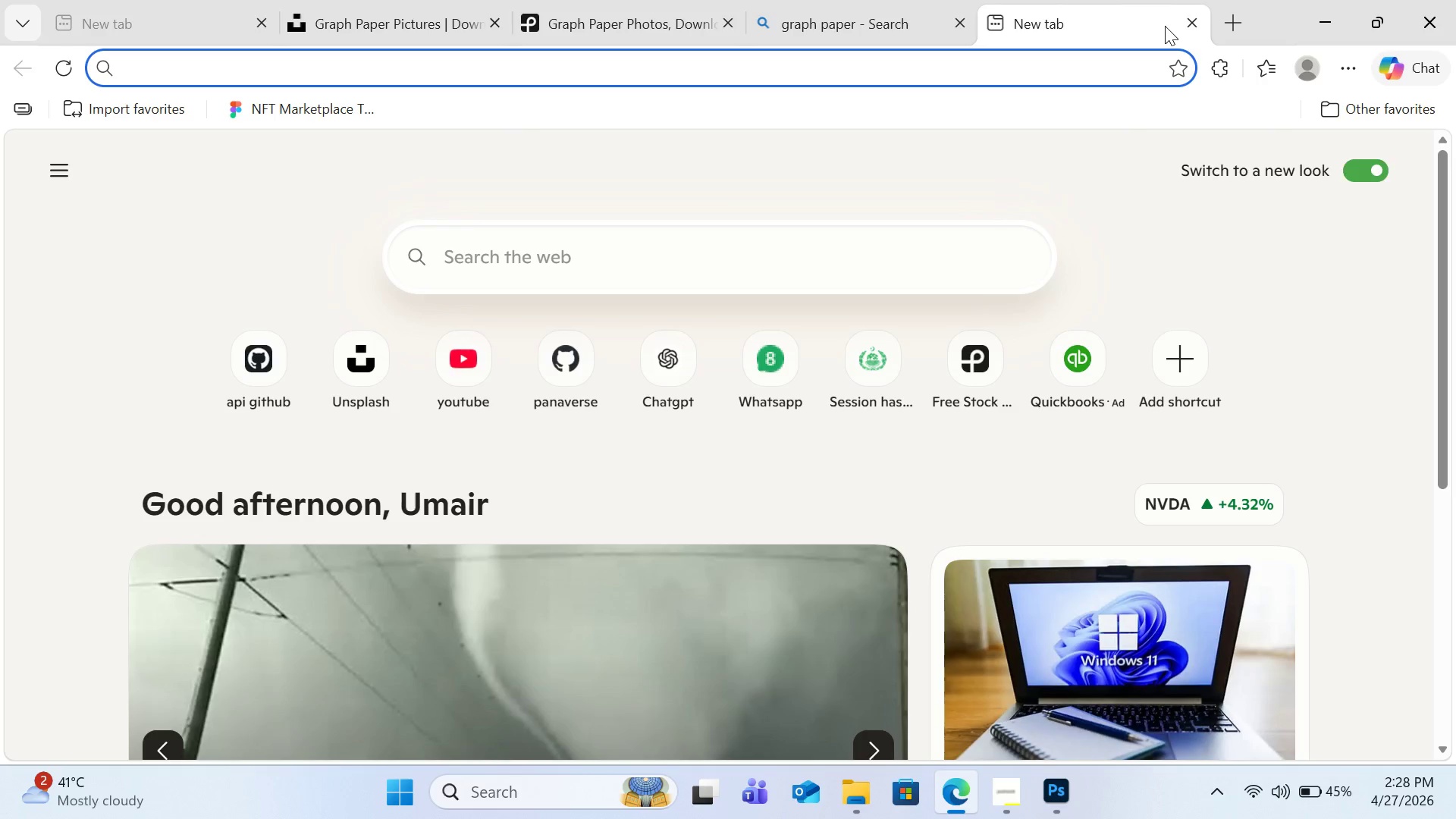 
type(graph paper )
 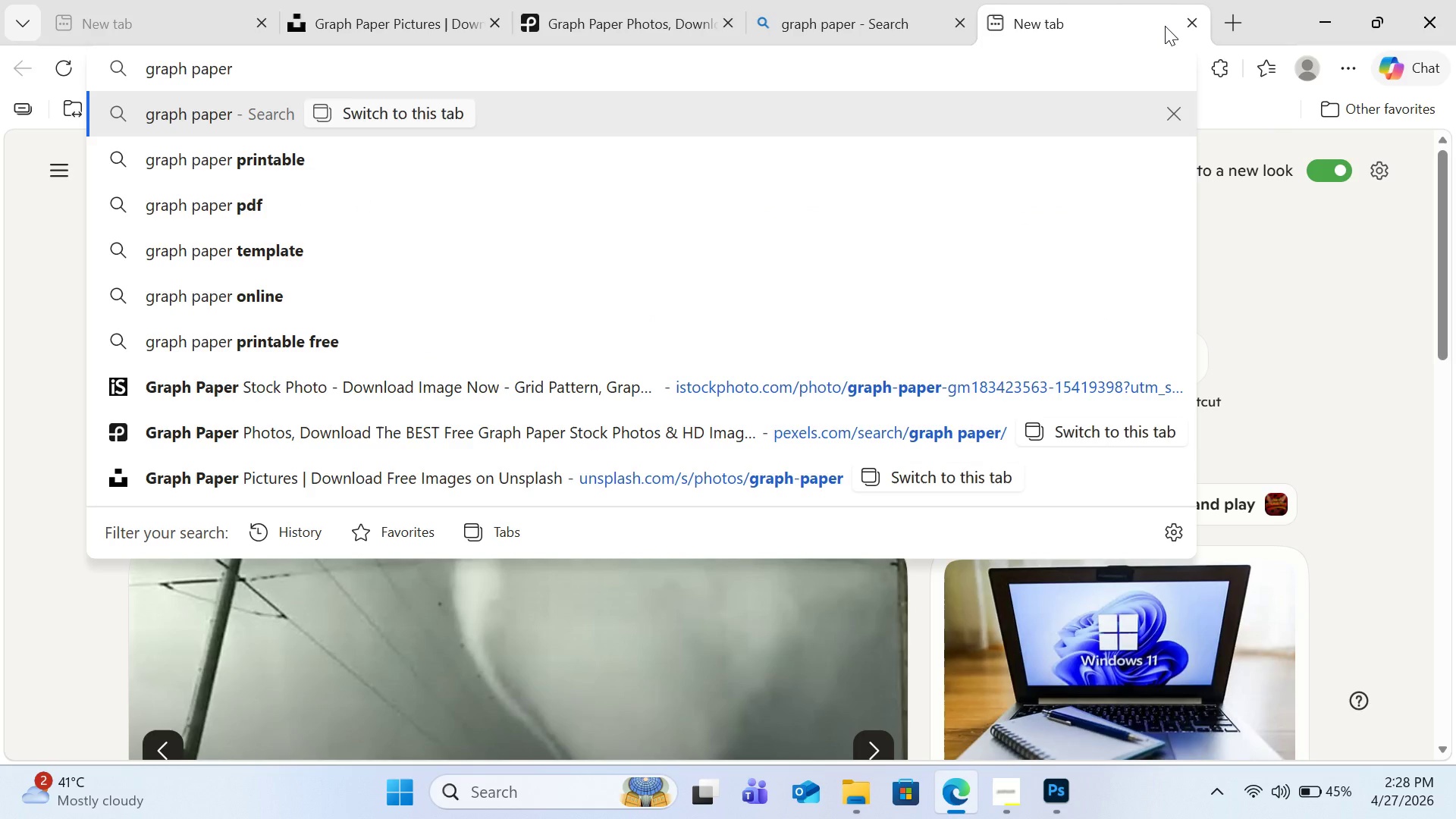 
key(ArrowDown)
 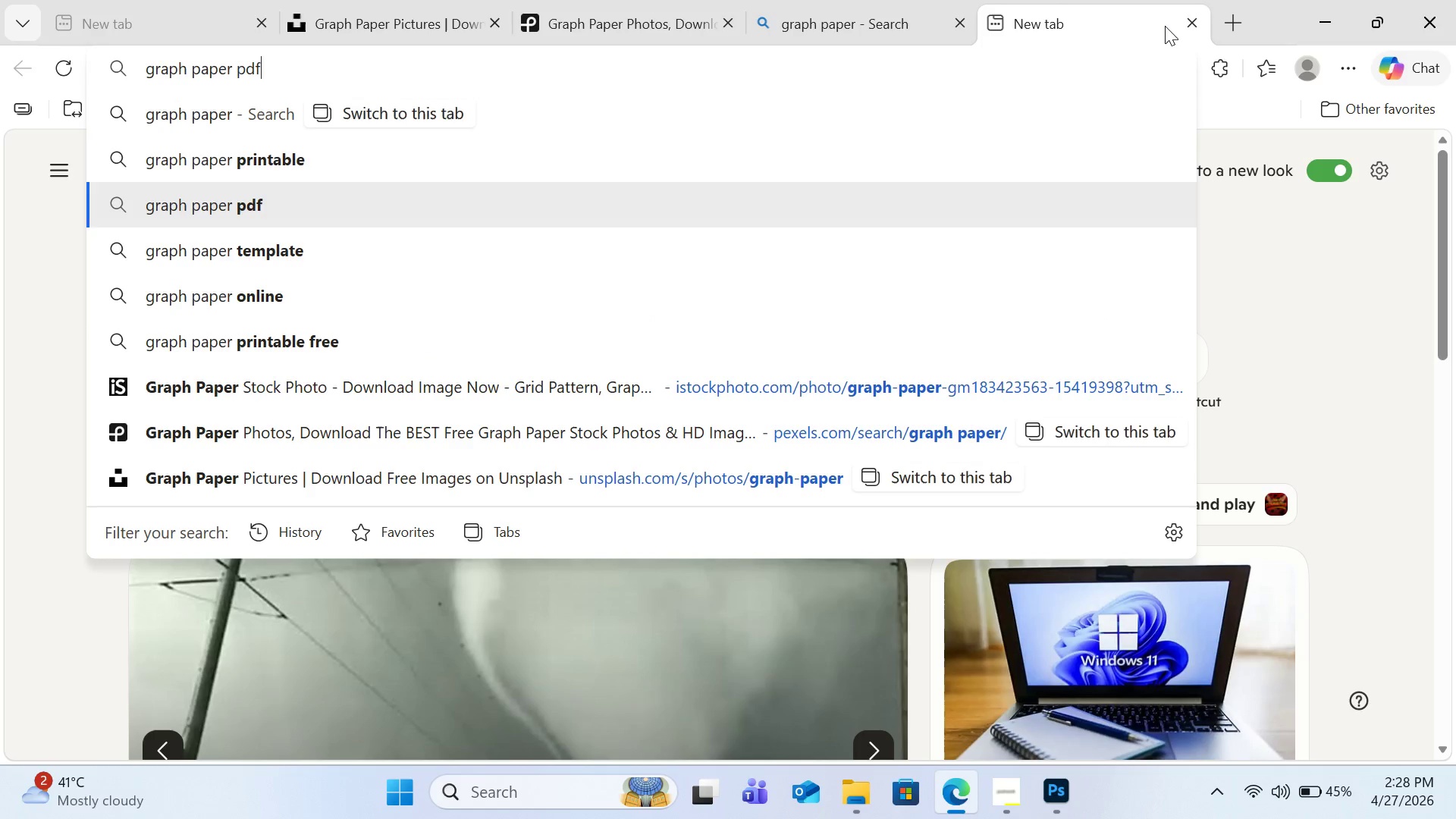 
key(ArrowDown)
 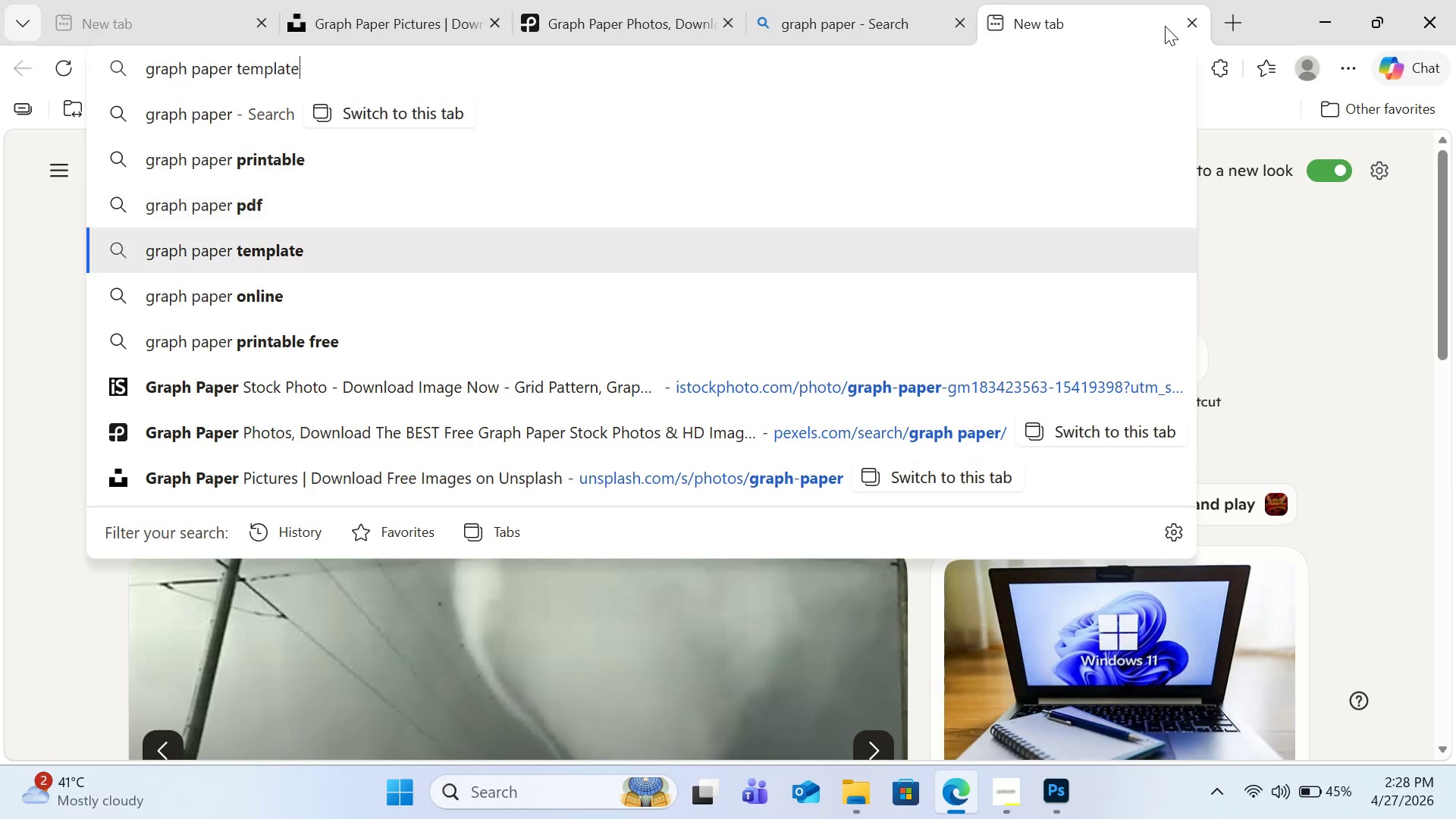 
key(ArrowDown)
 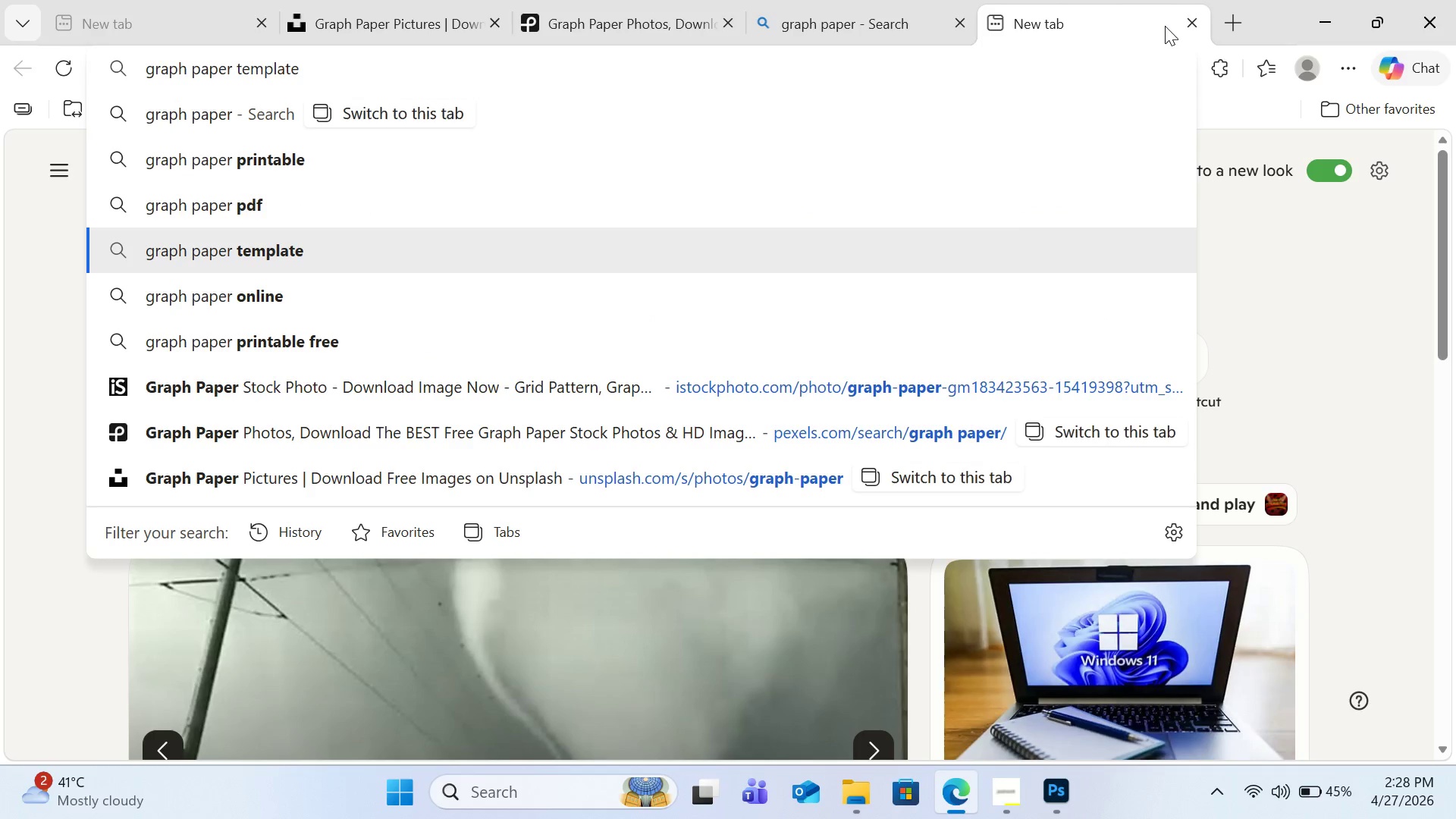 
key(Enter)
 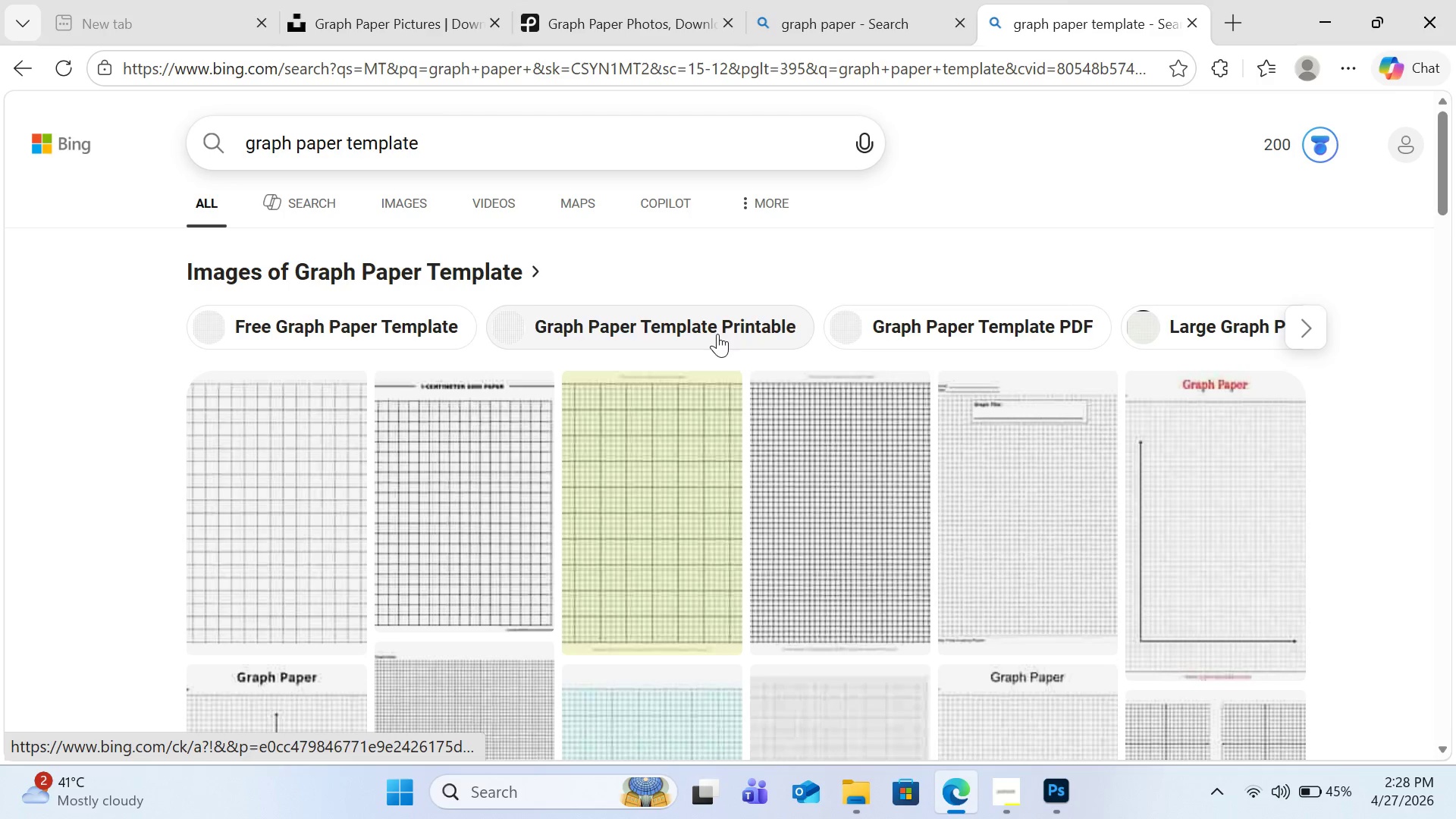 
scroll: coordinate [717, 334], scroll_direction: down, amount: 3.0
 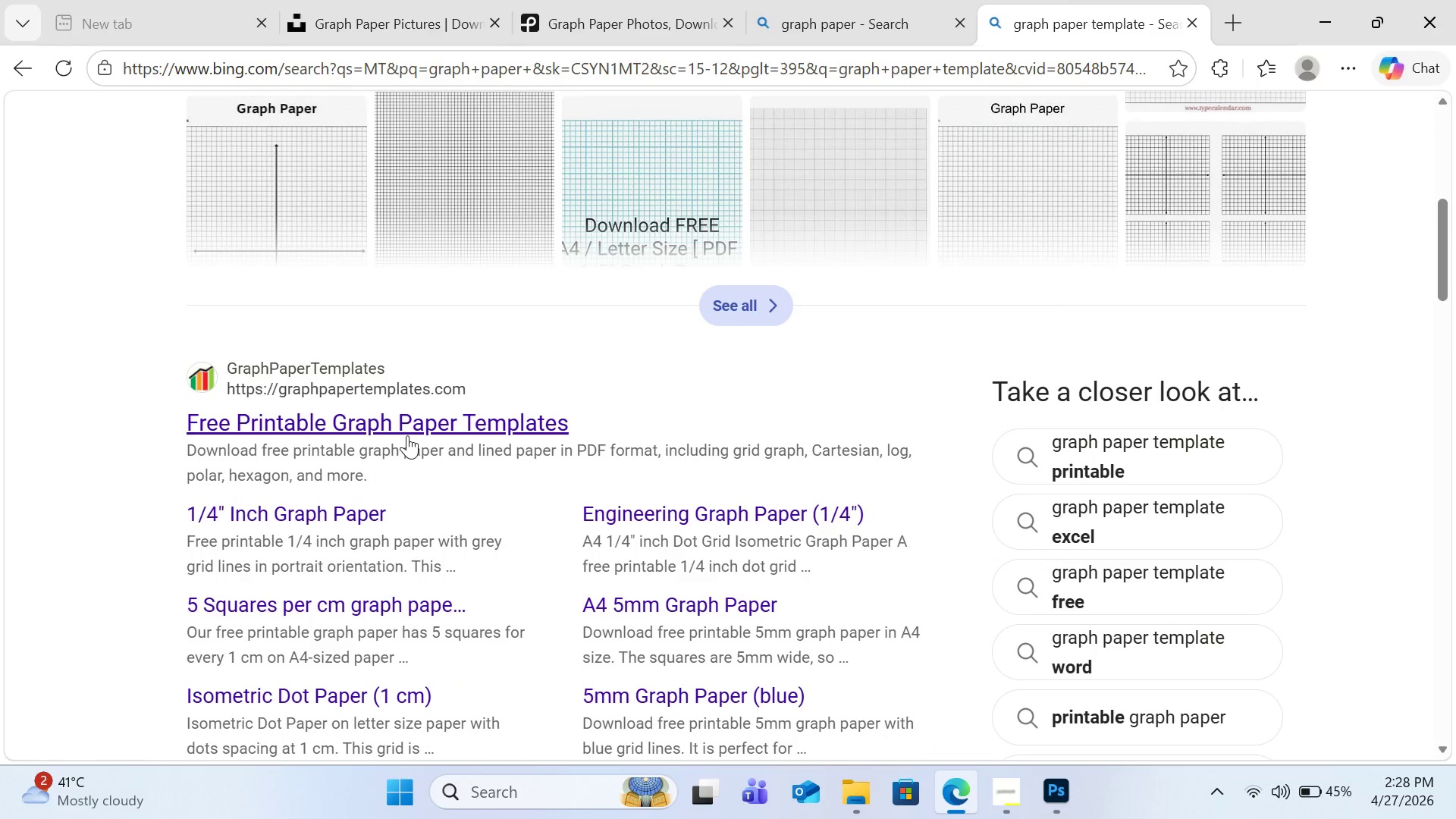 
left_click([407, 435])
 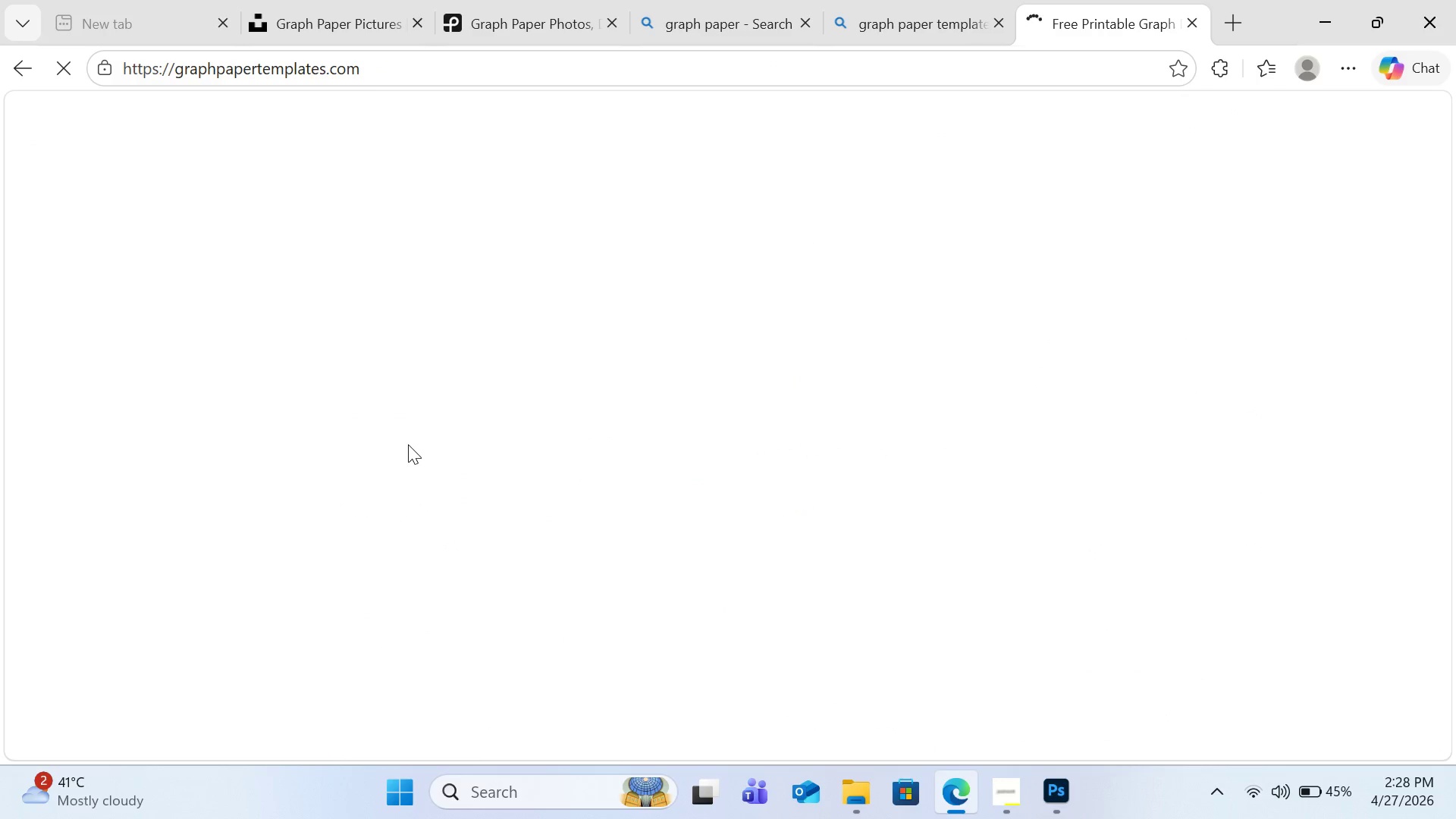 
scroll: coordinate [408, 444], scroll_direction: down, amount: 12.0
 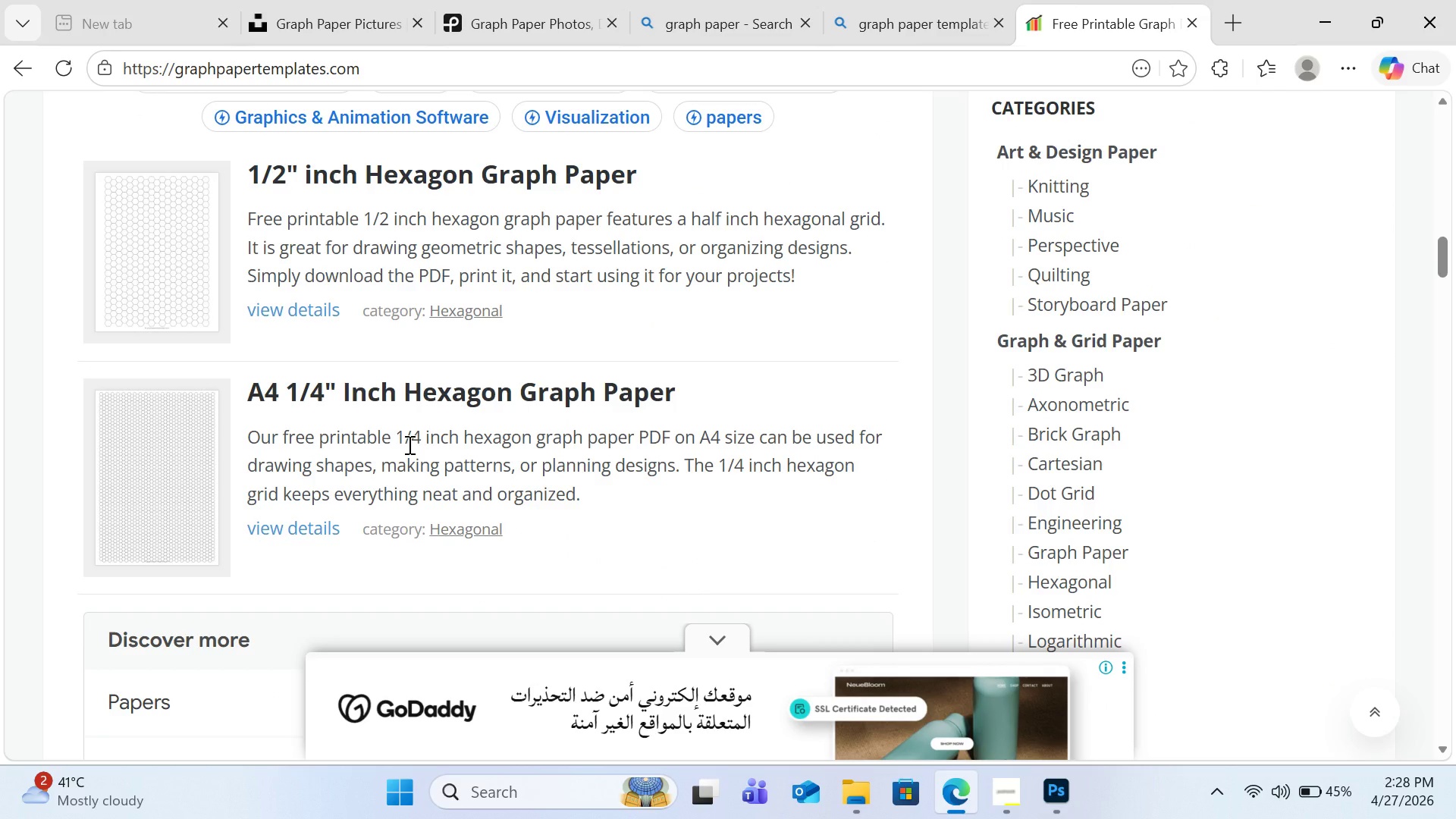 
scroll: coordinate [408, 444], scroll_direction: down, amount: 3.0
 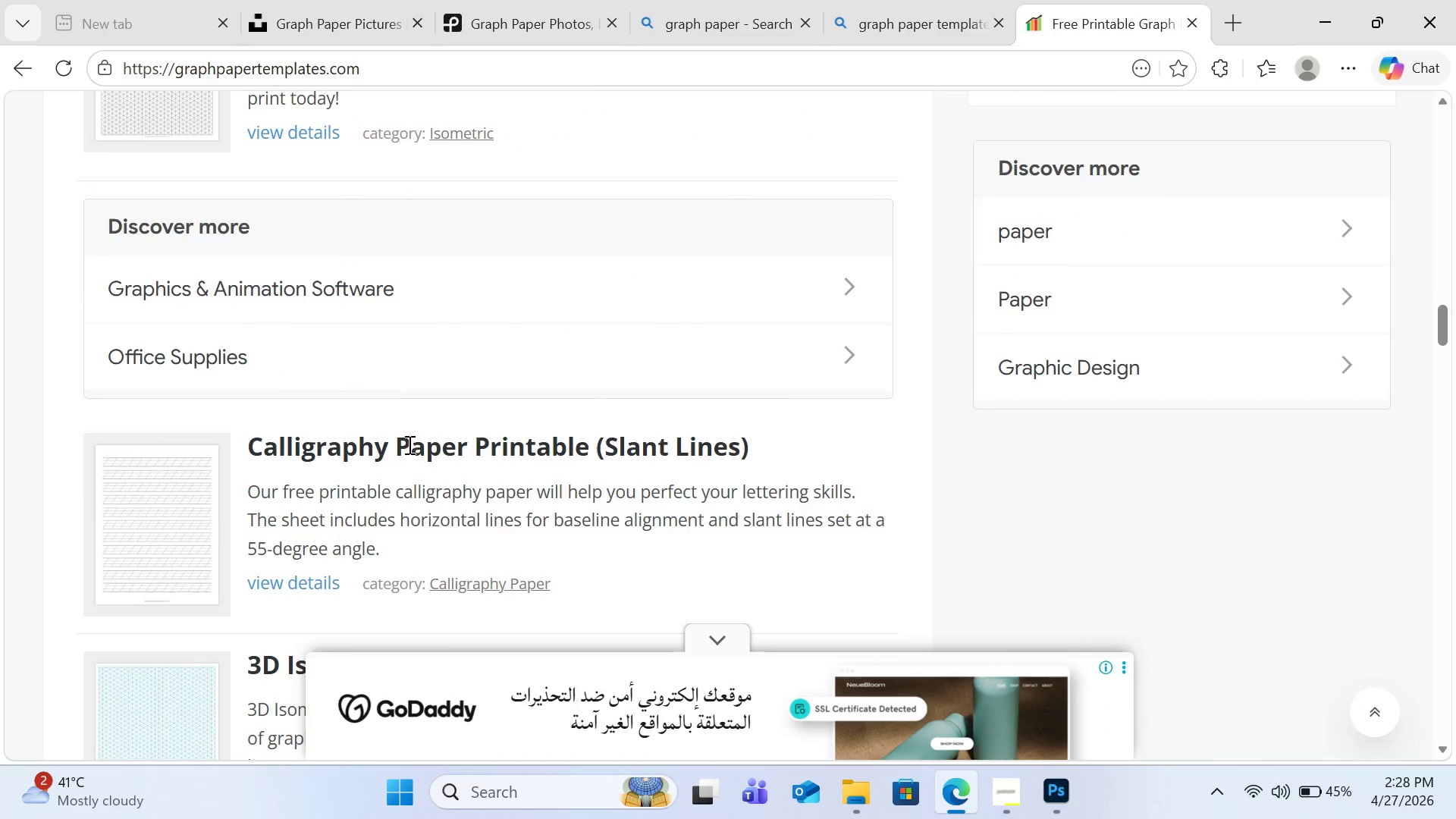 
scroll: coordinate [408, 444], scroll_direction: up, amount: 26.0
 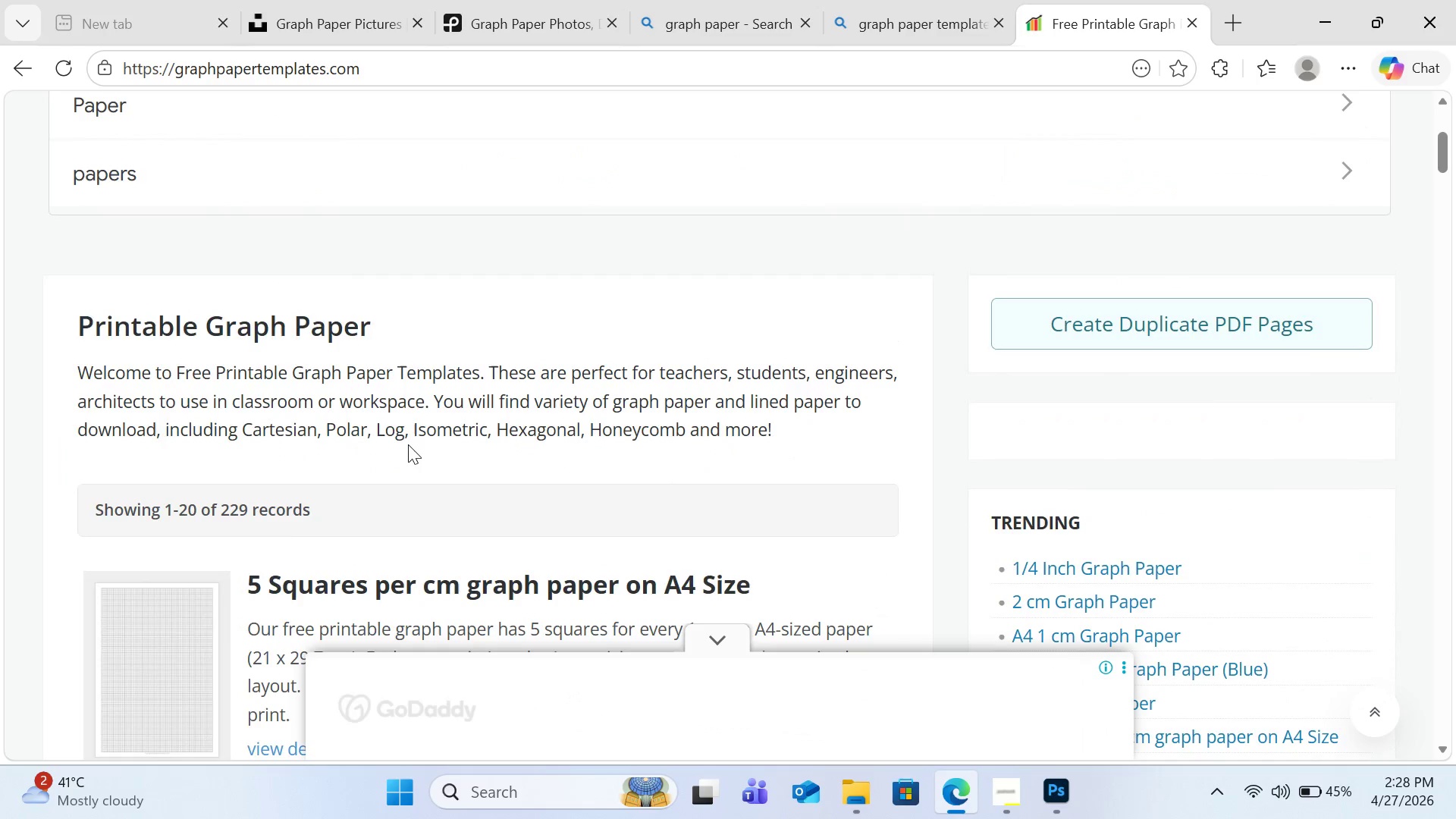 
scroll: coordinate [408, 444], scroll_direction: down, amount: 2.0
 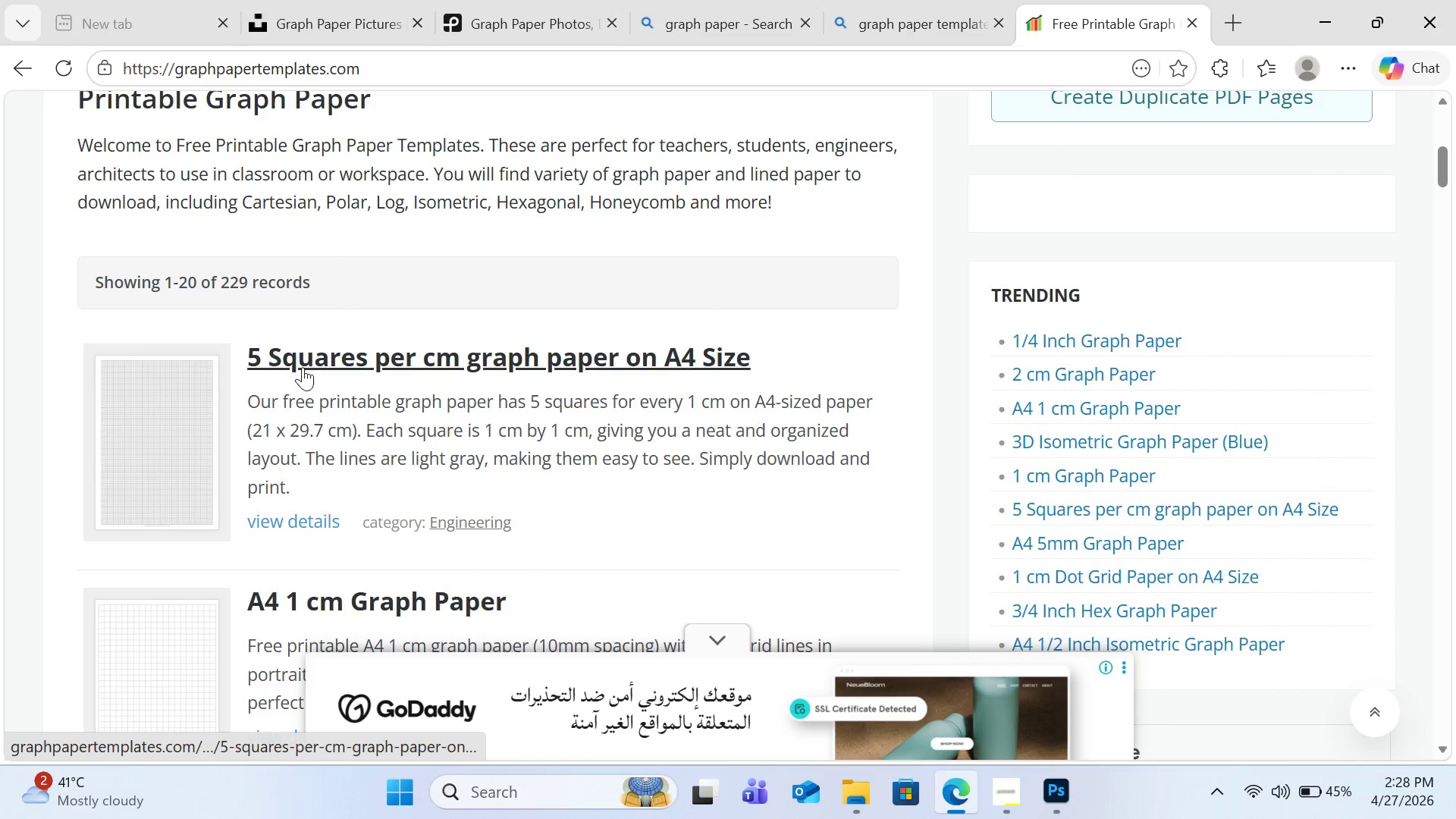 
left_click([314, 361])
 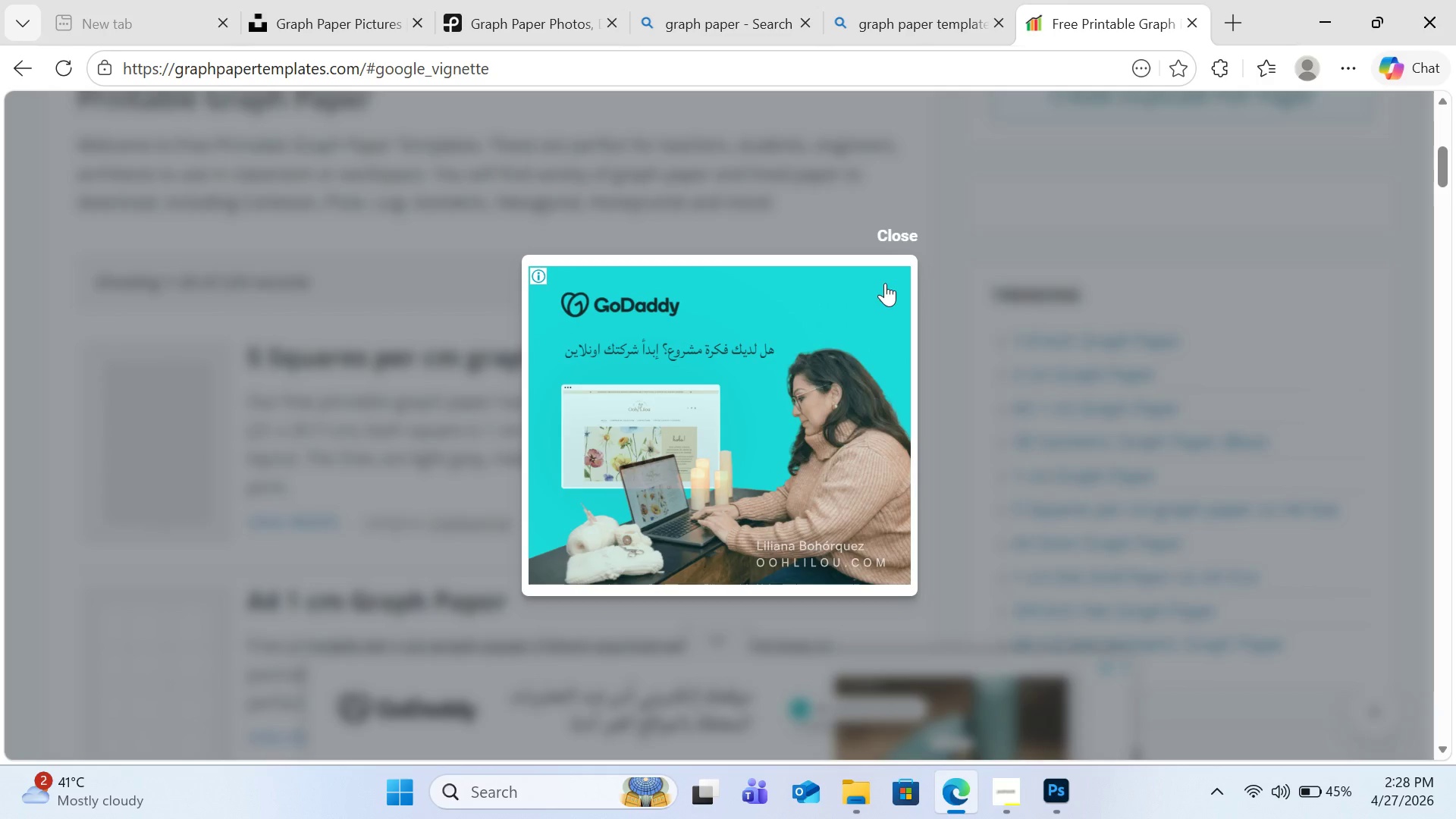 
left_click([893, 234])
 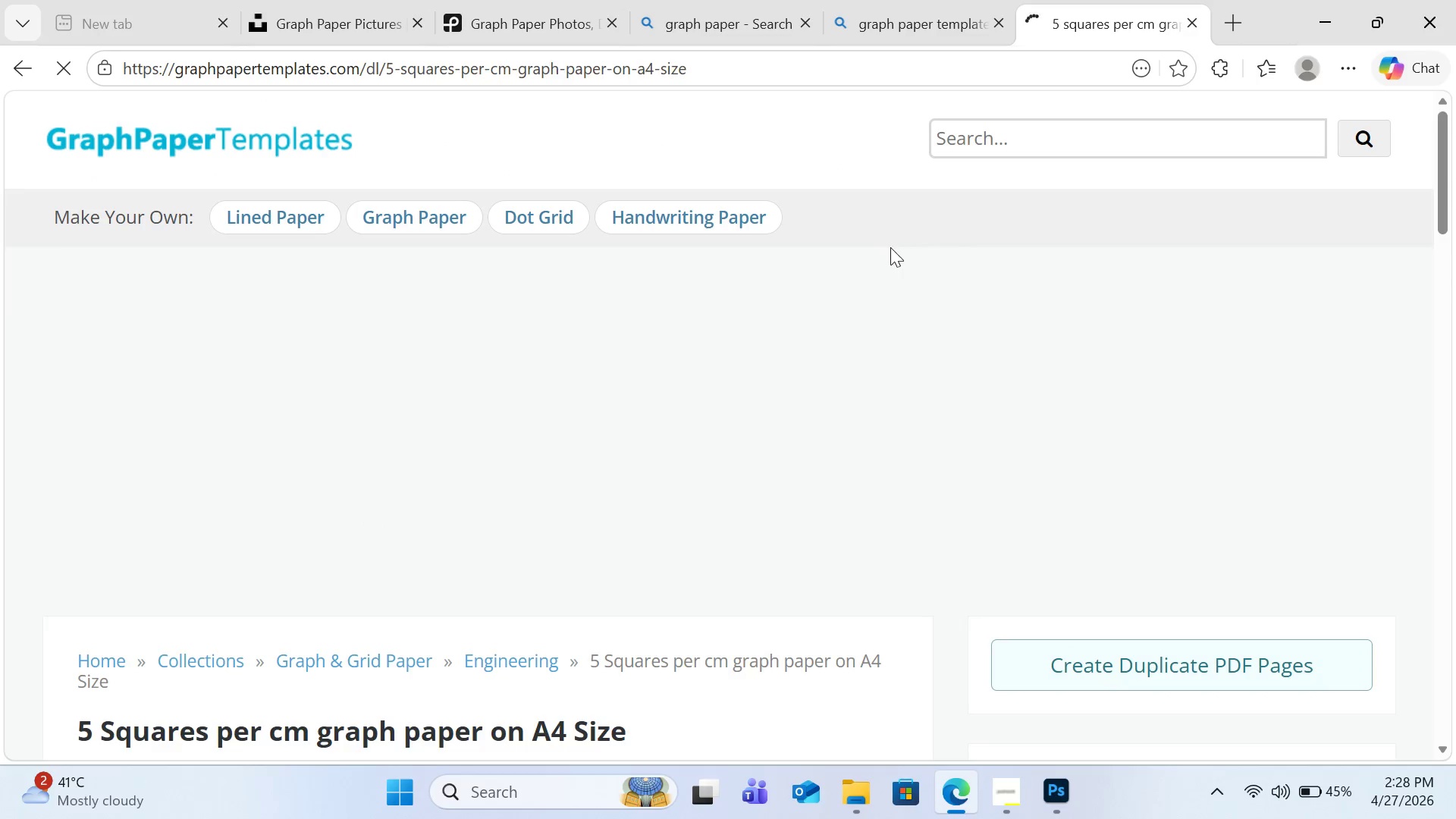 
scroll: coordinate [619, 534], scroll_direction: down, amount: 5.0
 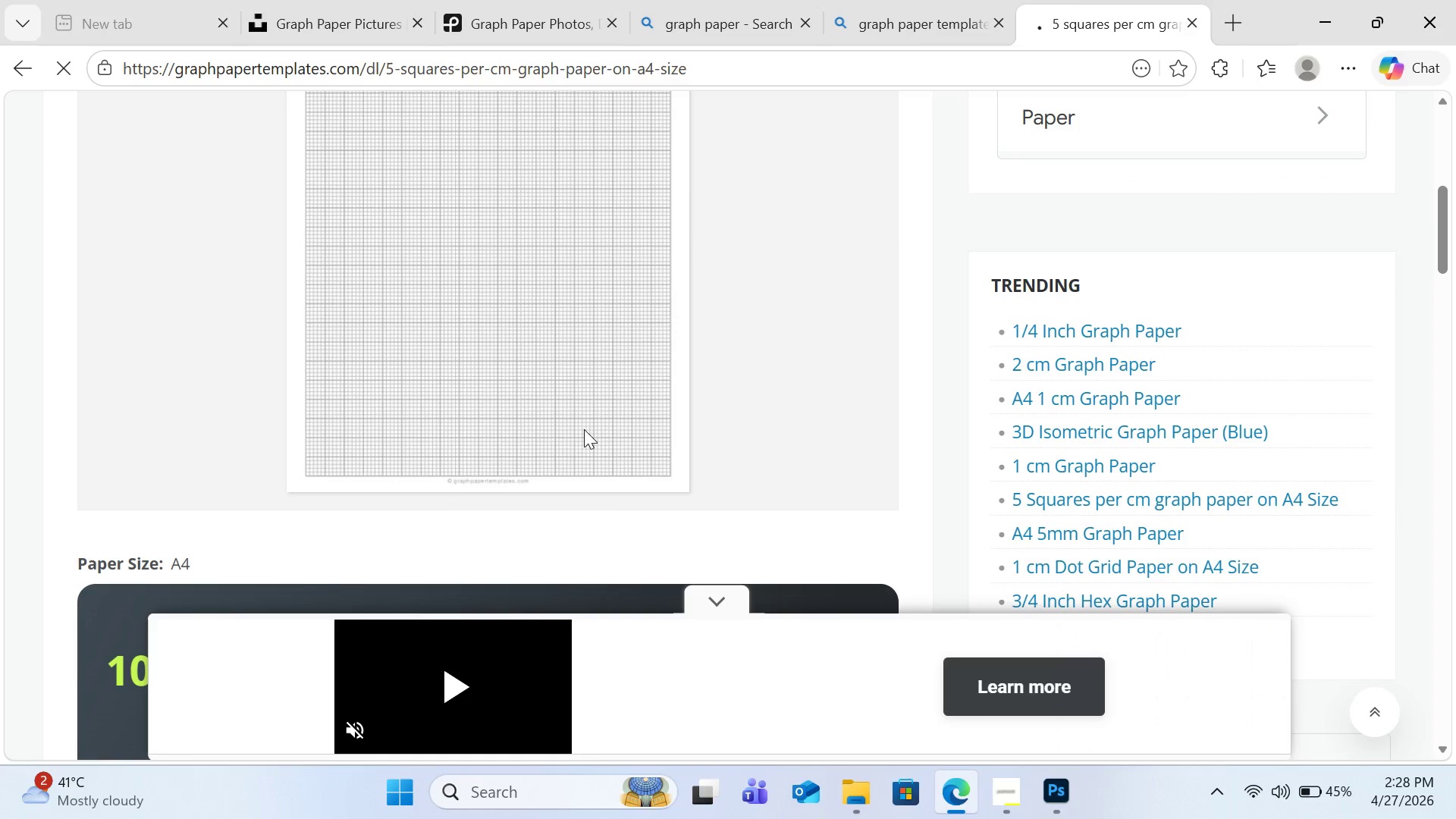 
scroll: coordinate [584, 429], scroll_direction: up, amount: 5.0
 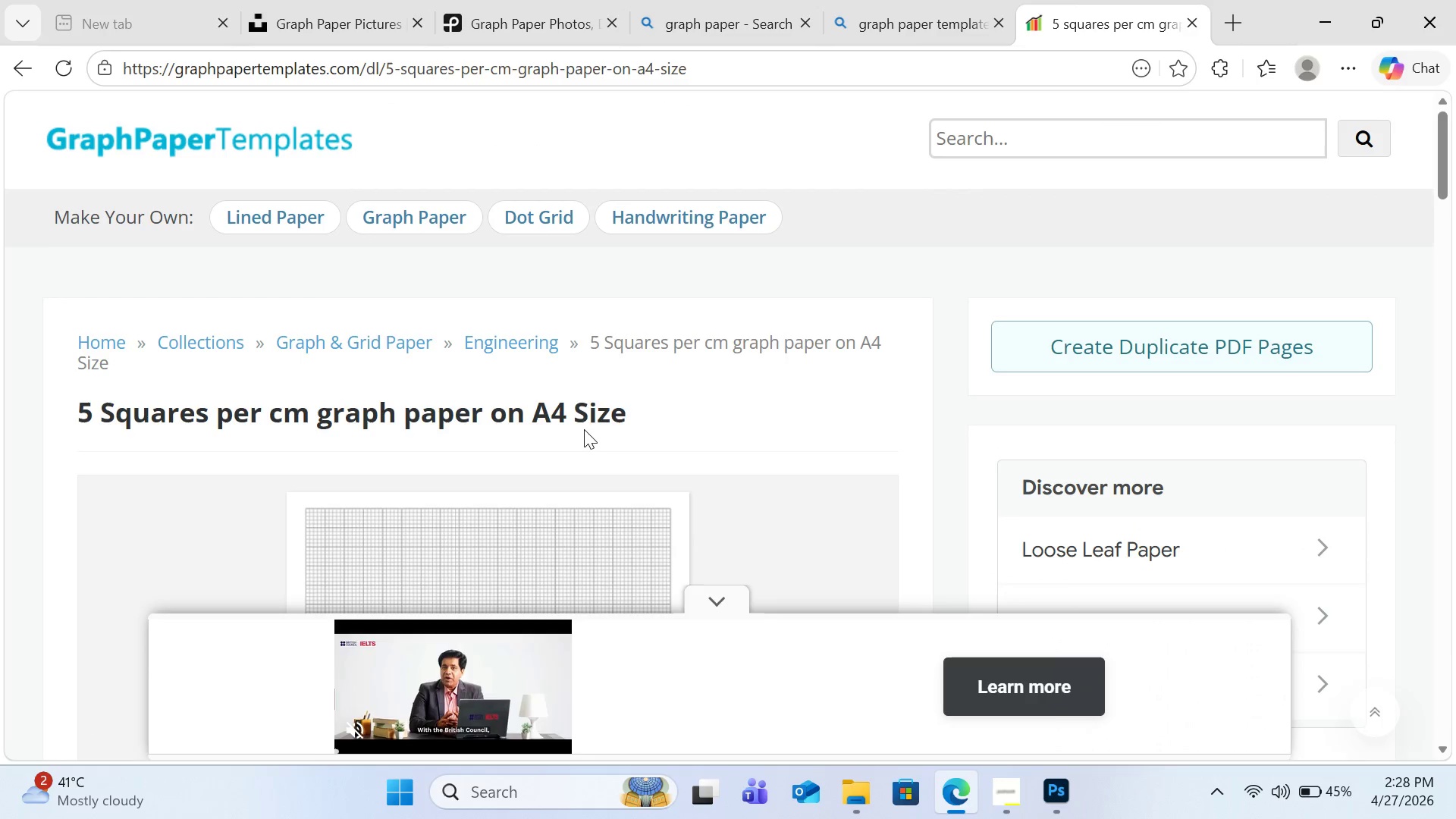 
scroll: coordinate [584, 429], scroll_direction: down, amount: 4.0
 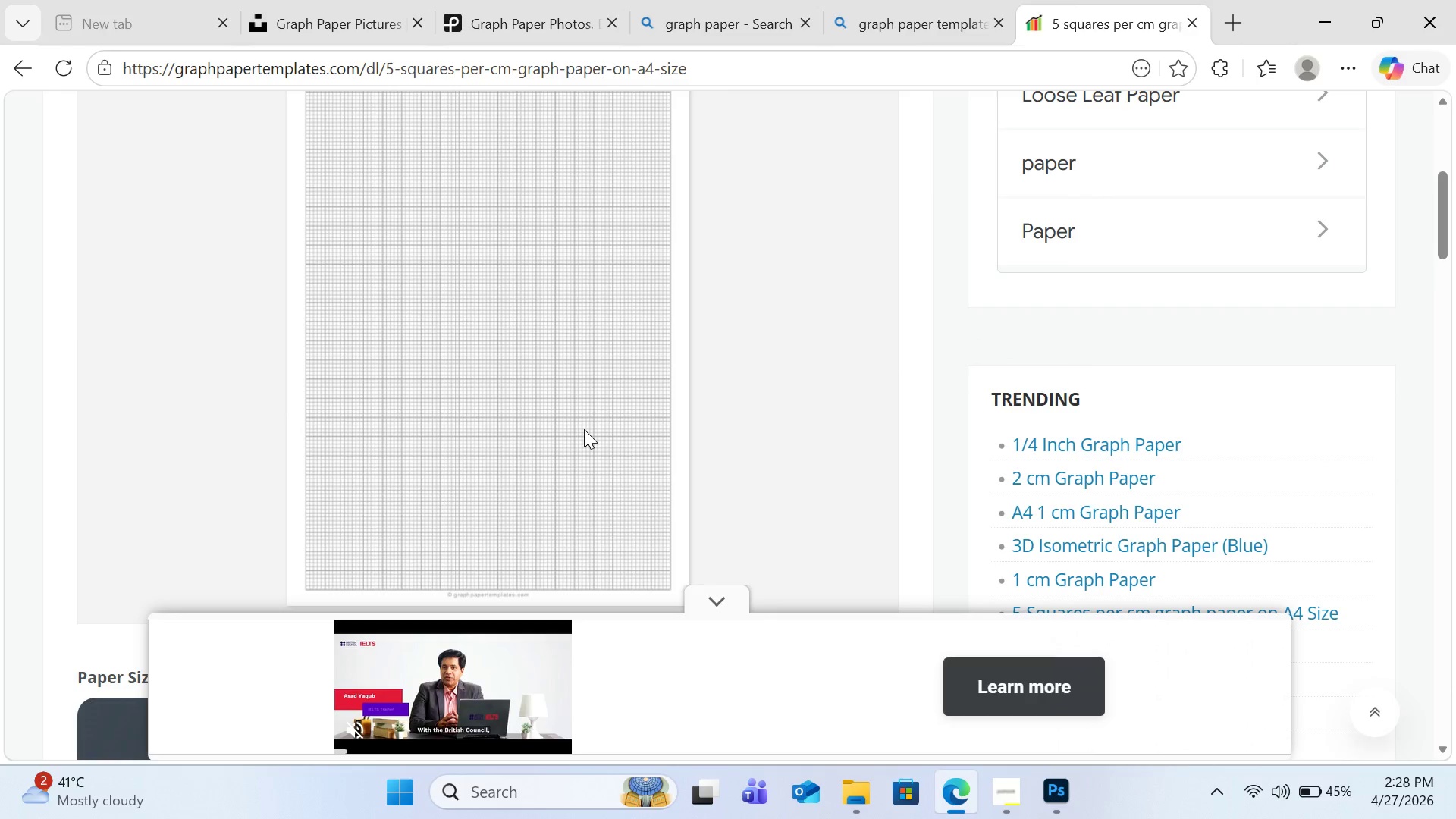 
left_click([584, 429])
 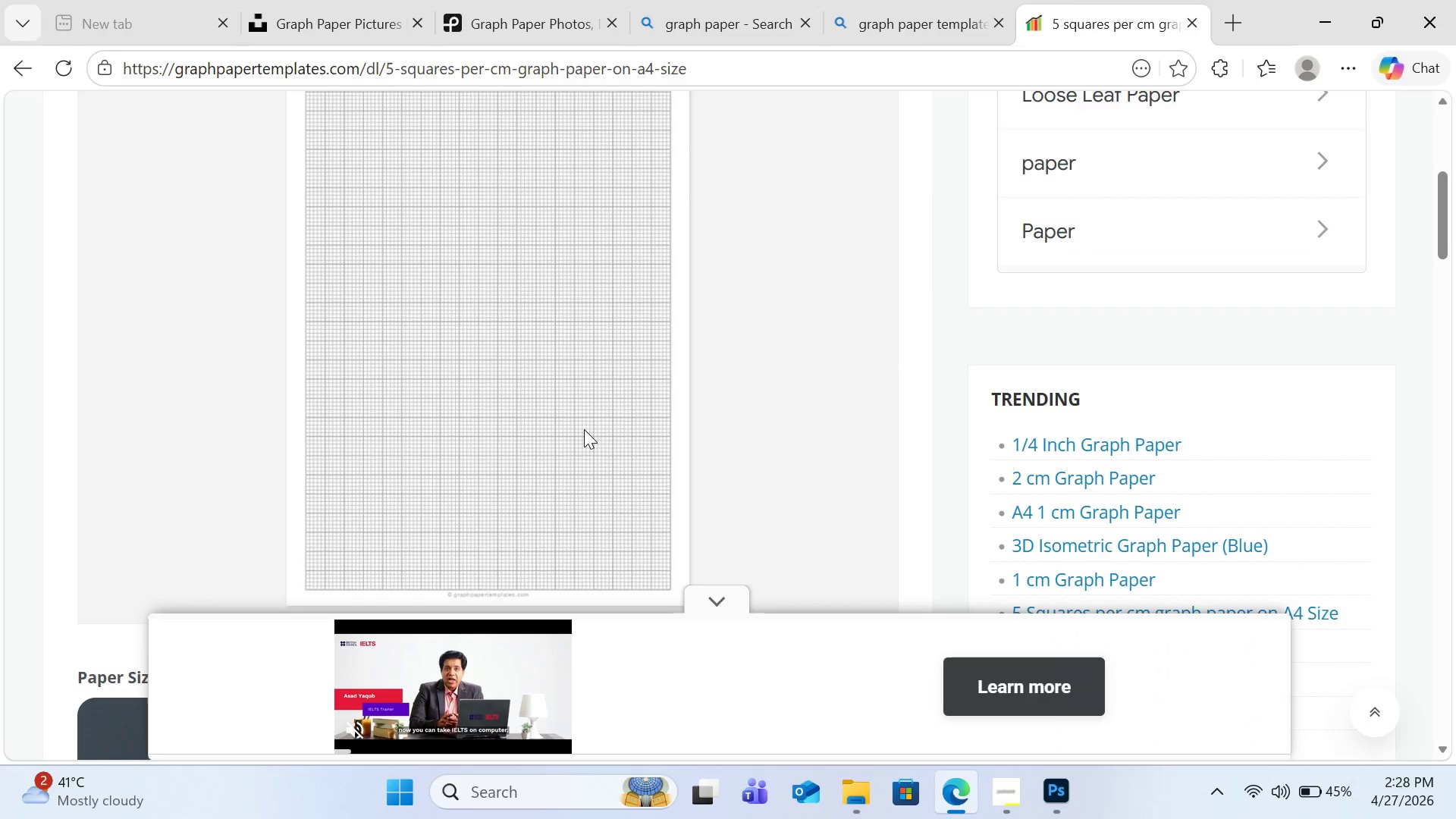 
scroll: coordinate [584, 429], scroll_direction: down, amount: 4.0
 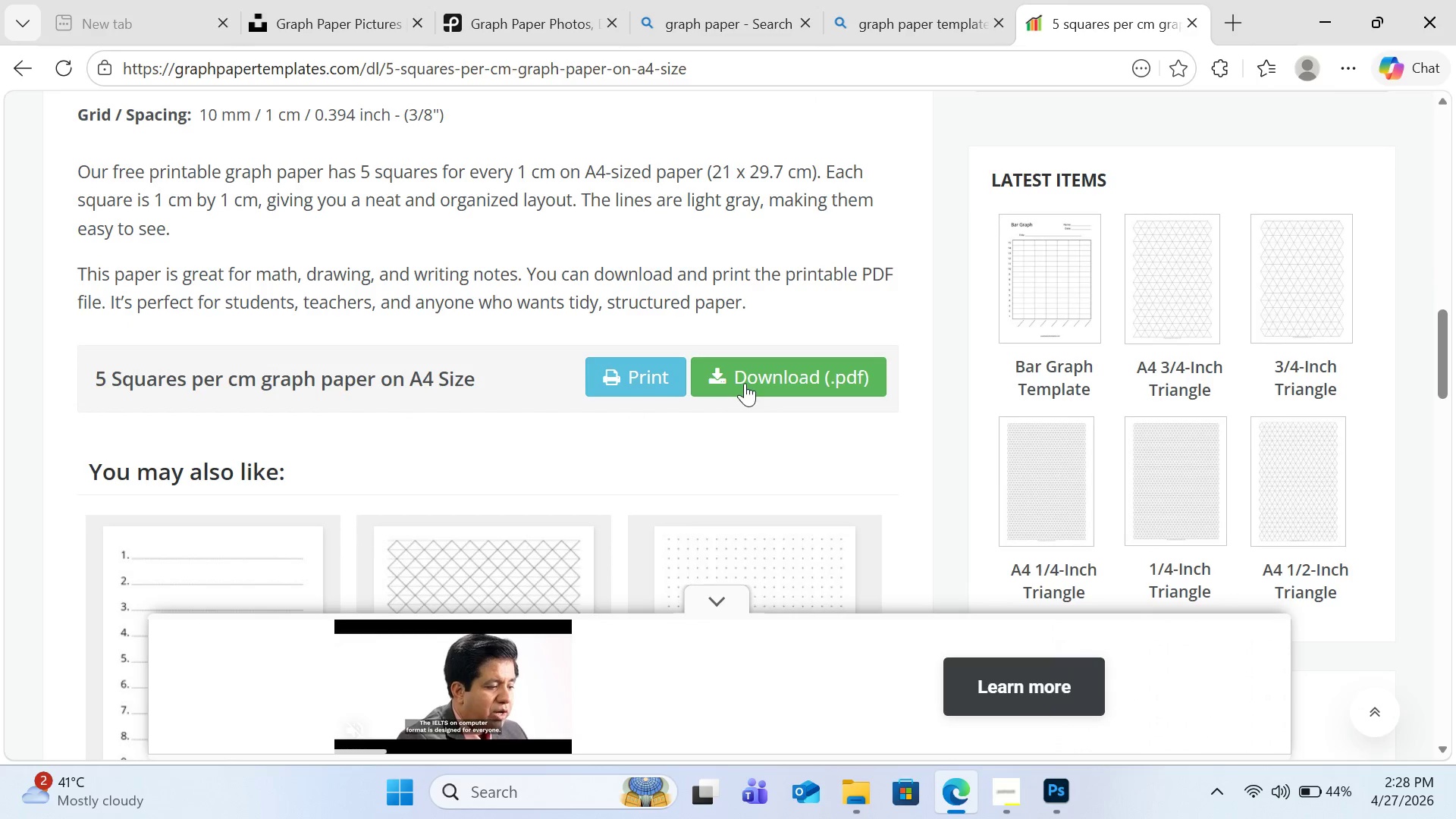 
left_click([27, 57])
 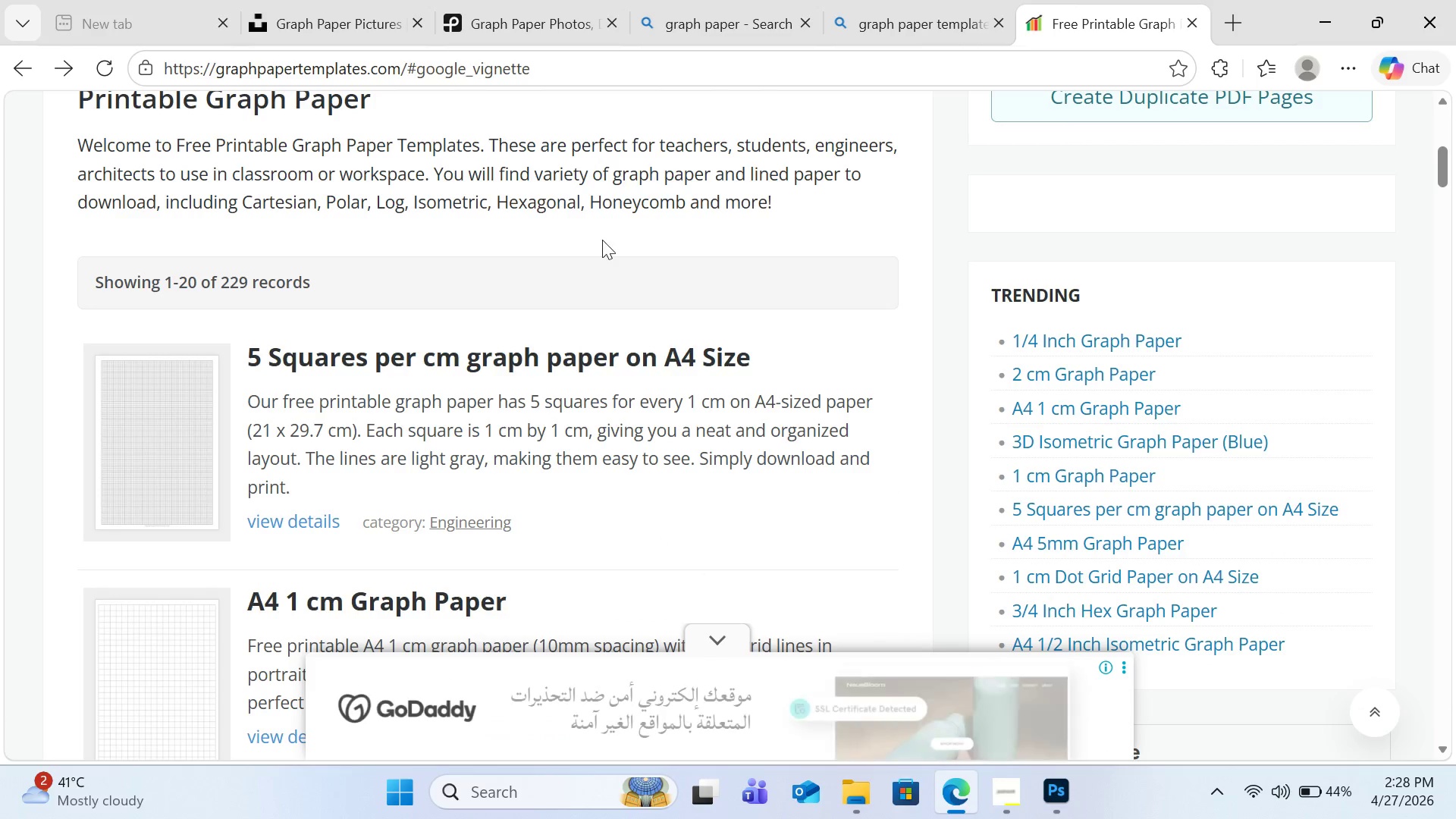 
scroll: coordinate [623, 253], scroll_direction: down, amount: 1.0
 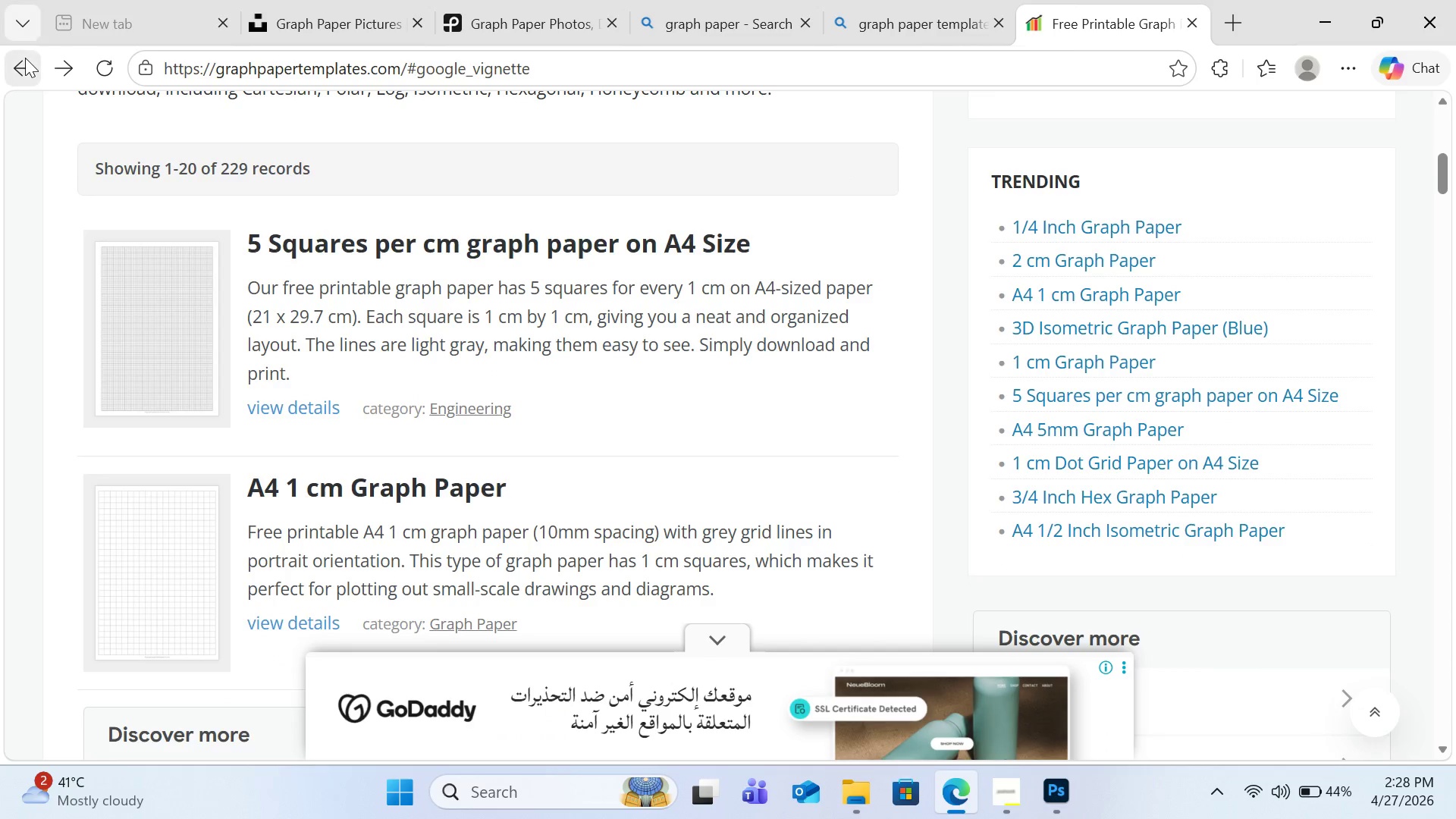 
left_click([25, 58])
 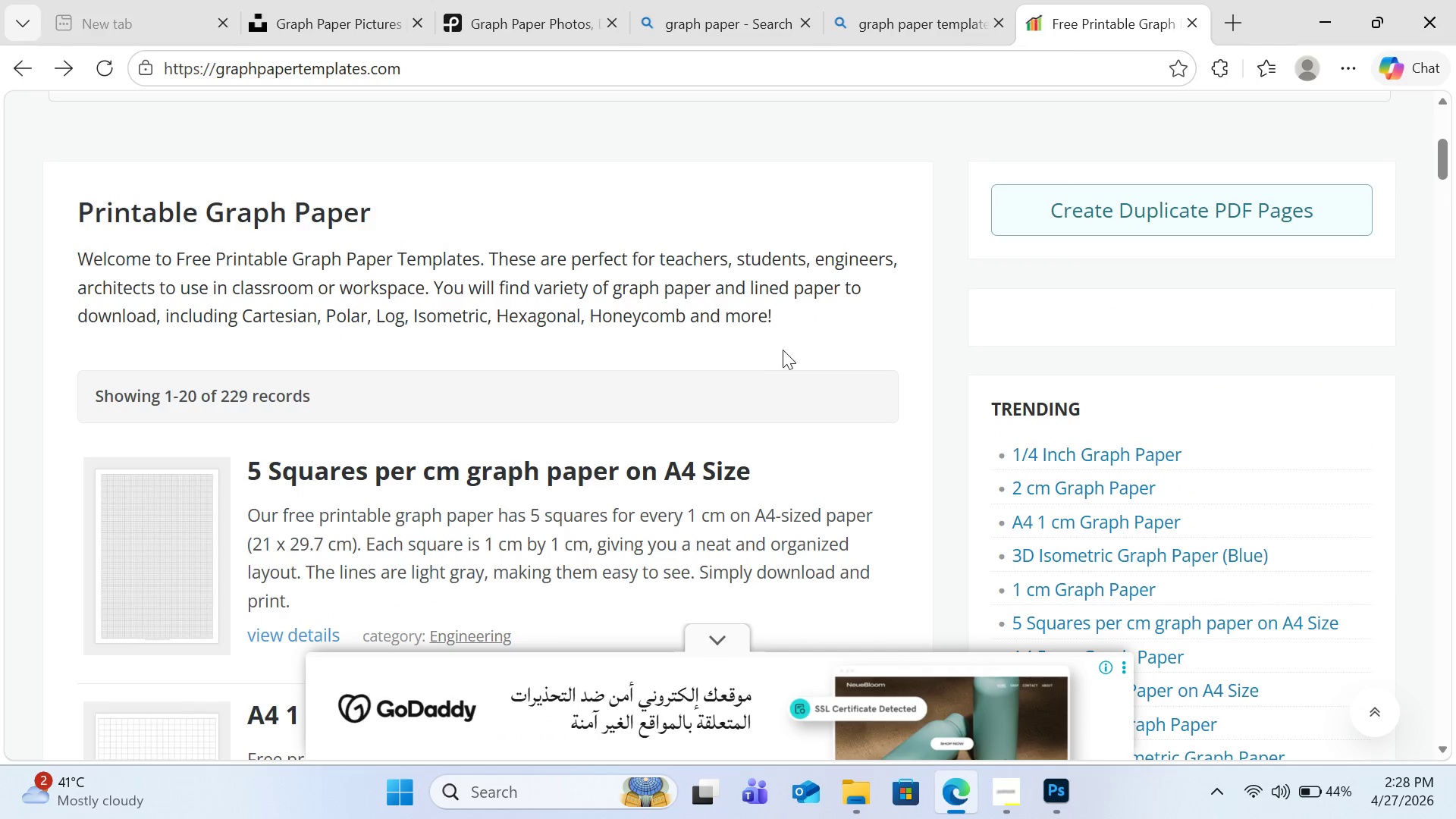 
scroll: coordinate [783, 350], scroll_direction: down, amount: 3.0
 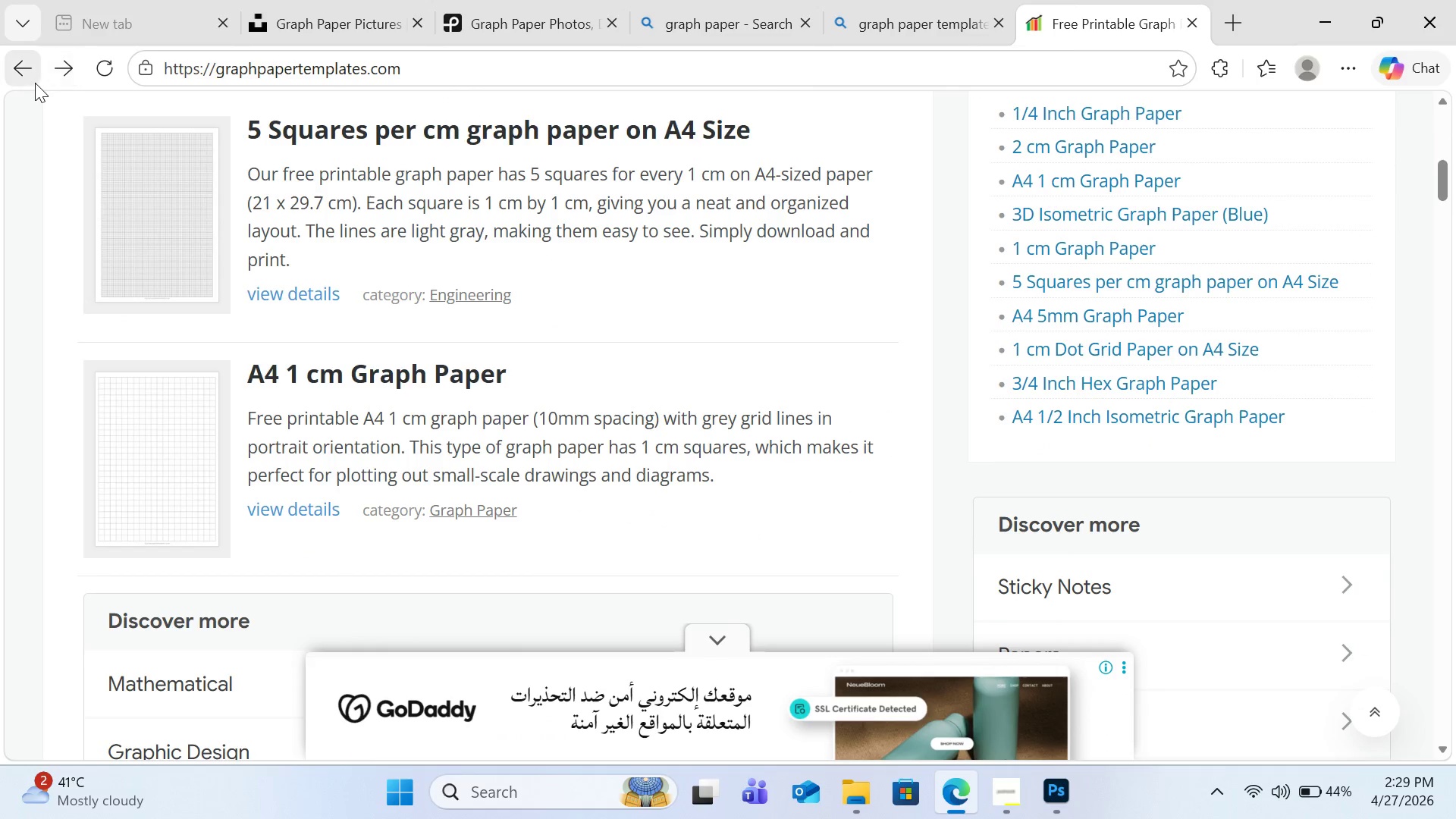 
left_click([35, 83])
 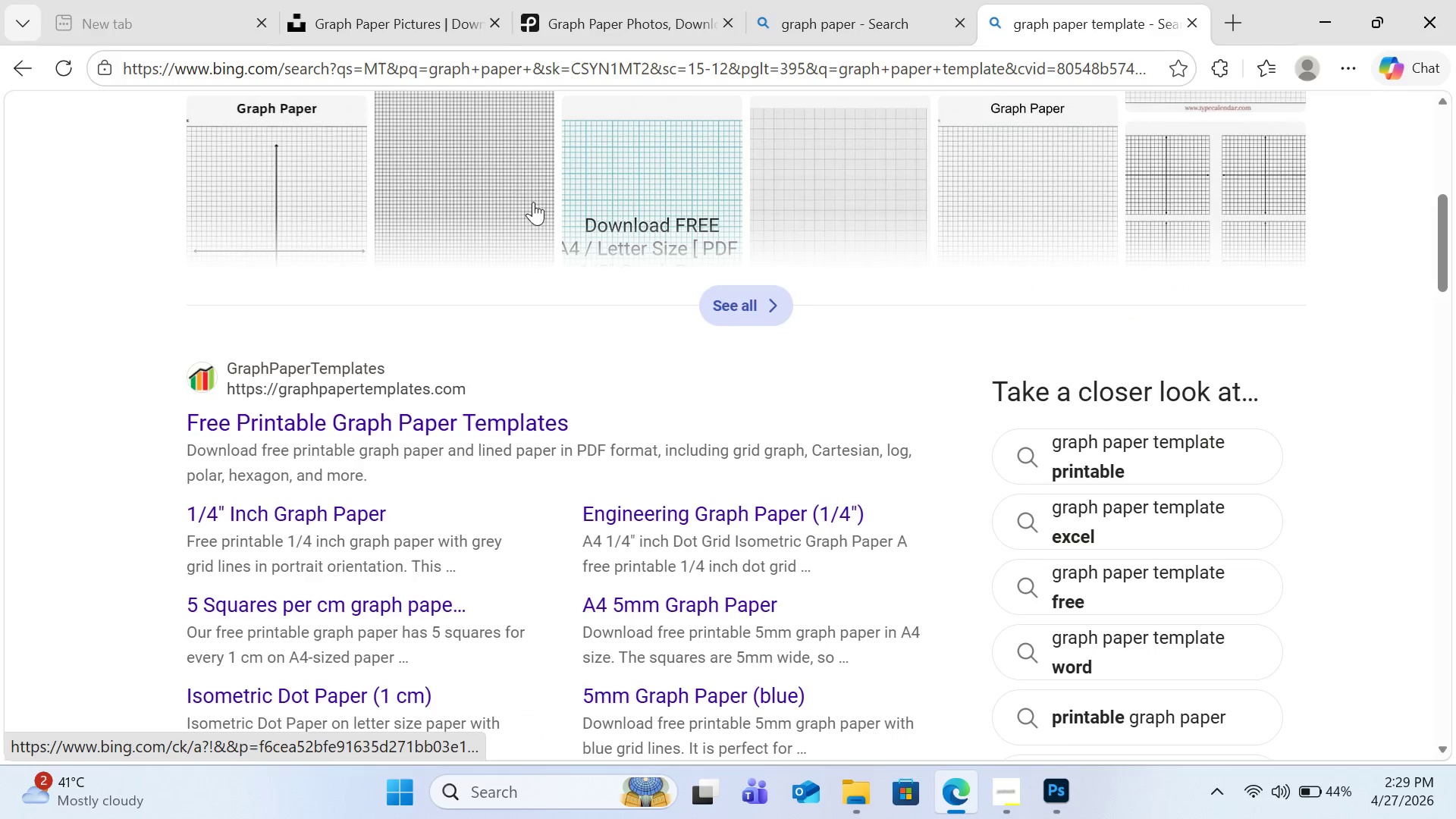 
scroll: coordinate [503, 296], scroll_direction: down, amount: 13.0
 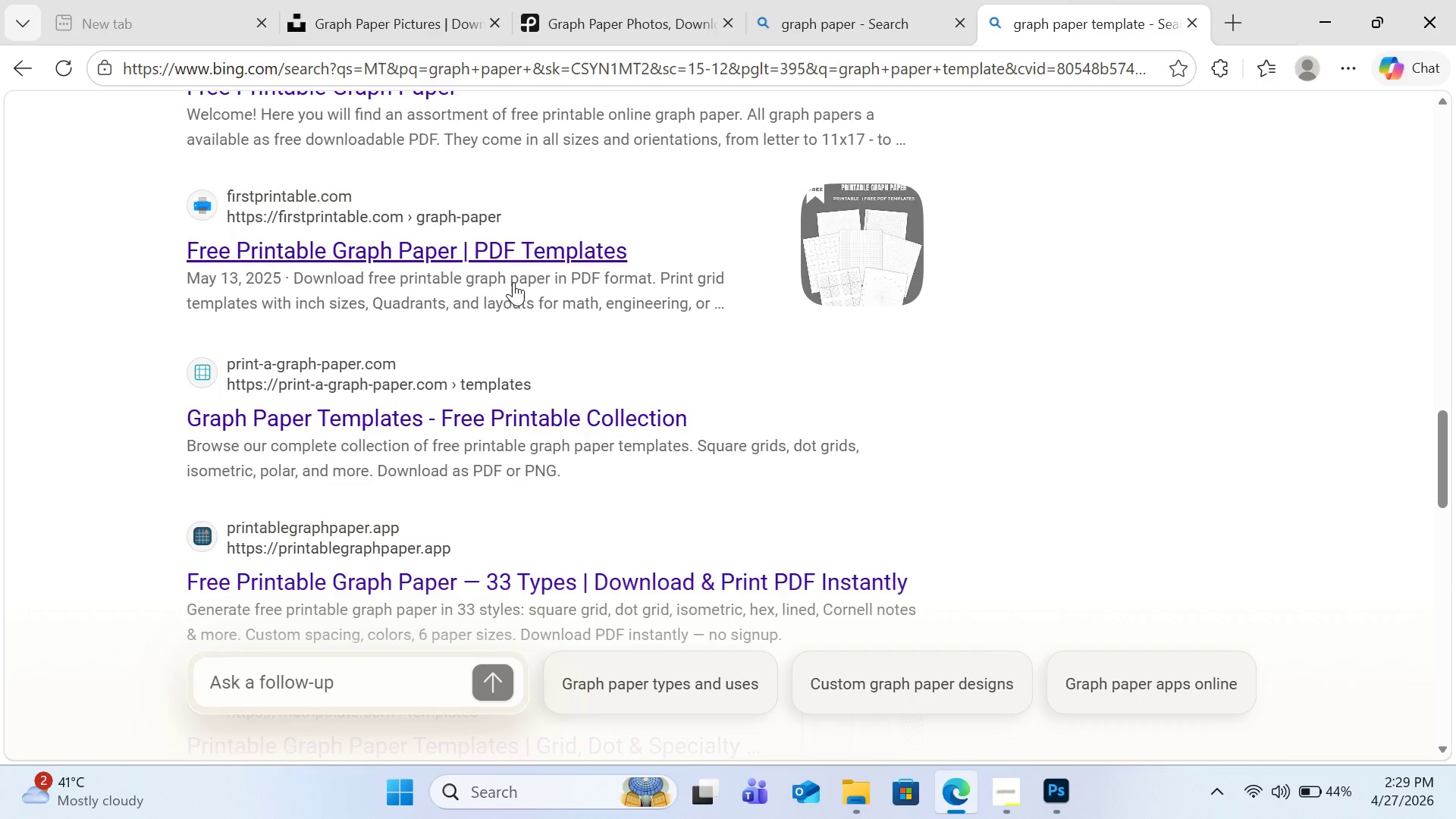 
wait(5.59)
 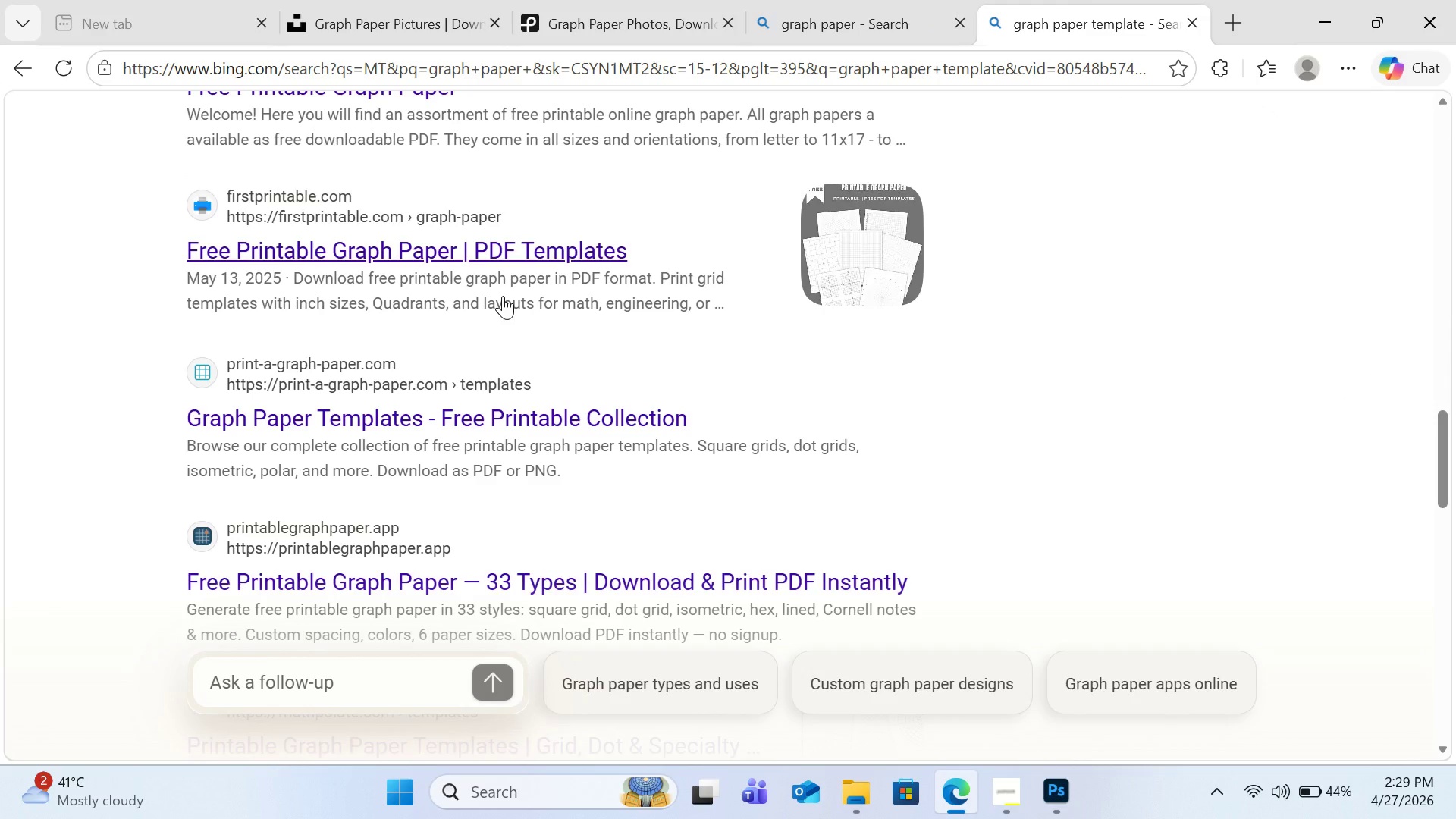 
scroll: coordinate [993, 129], scroll_direction: up, amount: 22.0
 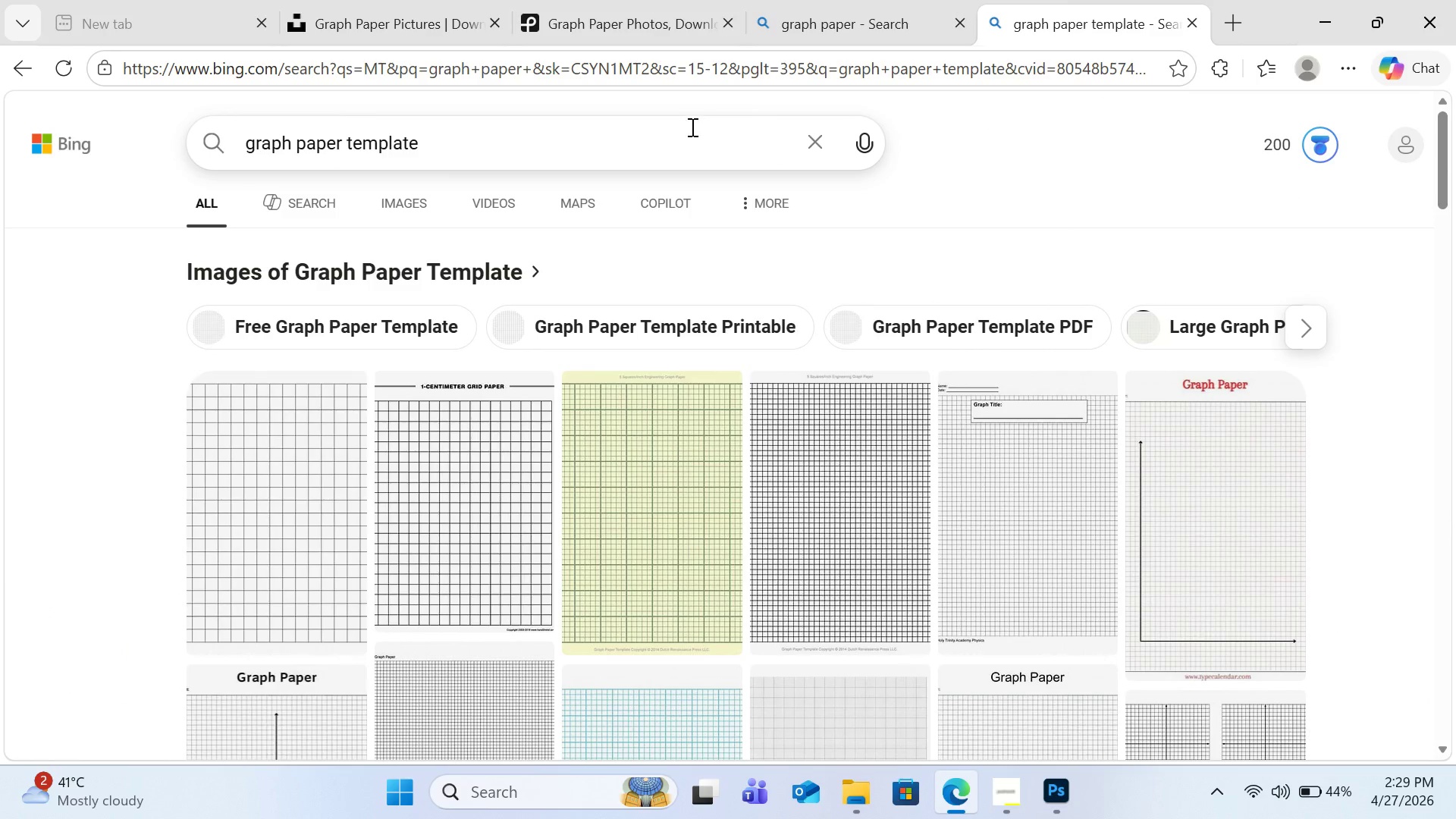 
left_click([691, 127])
 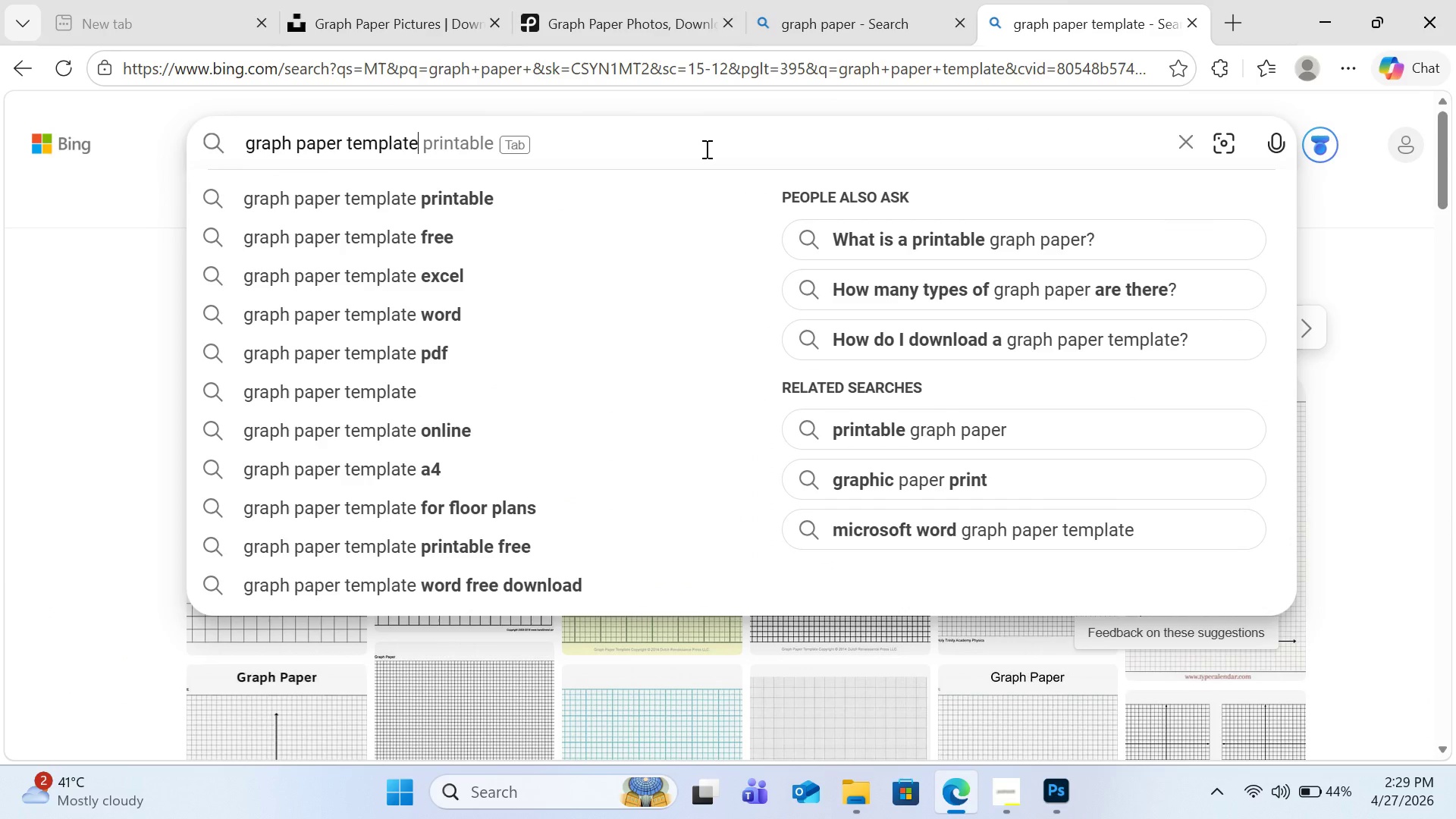 
key(Backspace)
key(Backspace)
key(Backspace)
key(Backspace)
key(Backspace)
key(Backspace)
key(Backspace)
type(picture)
 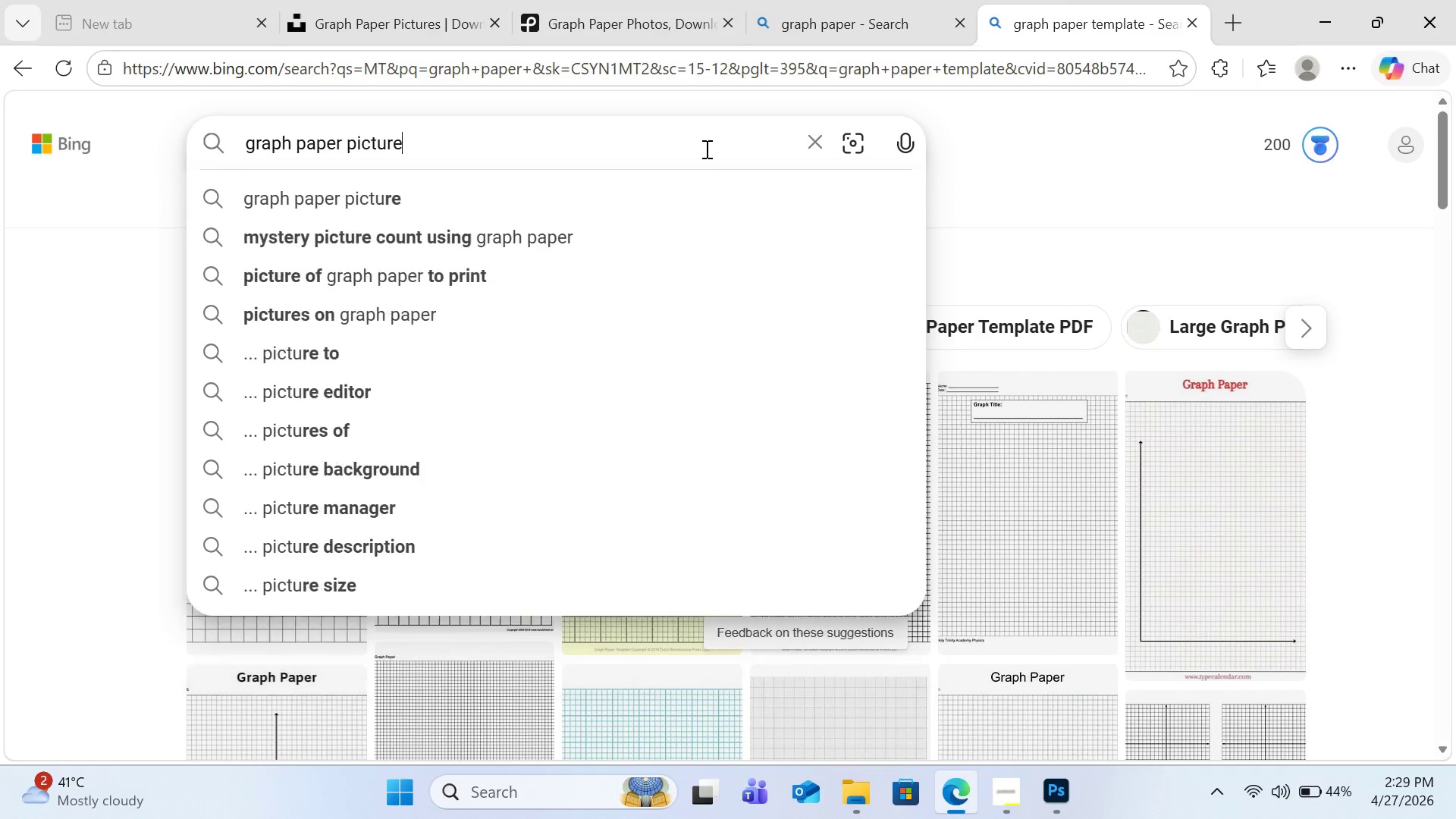 
key(Enter)
 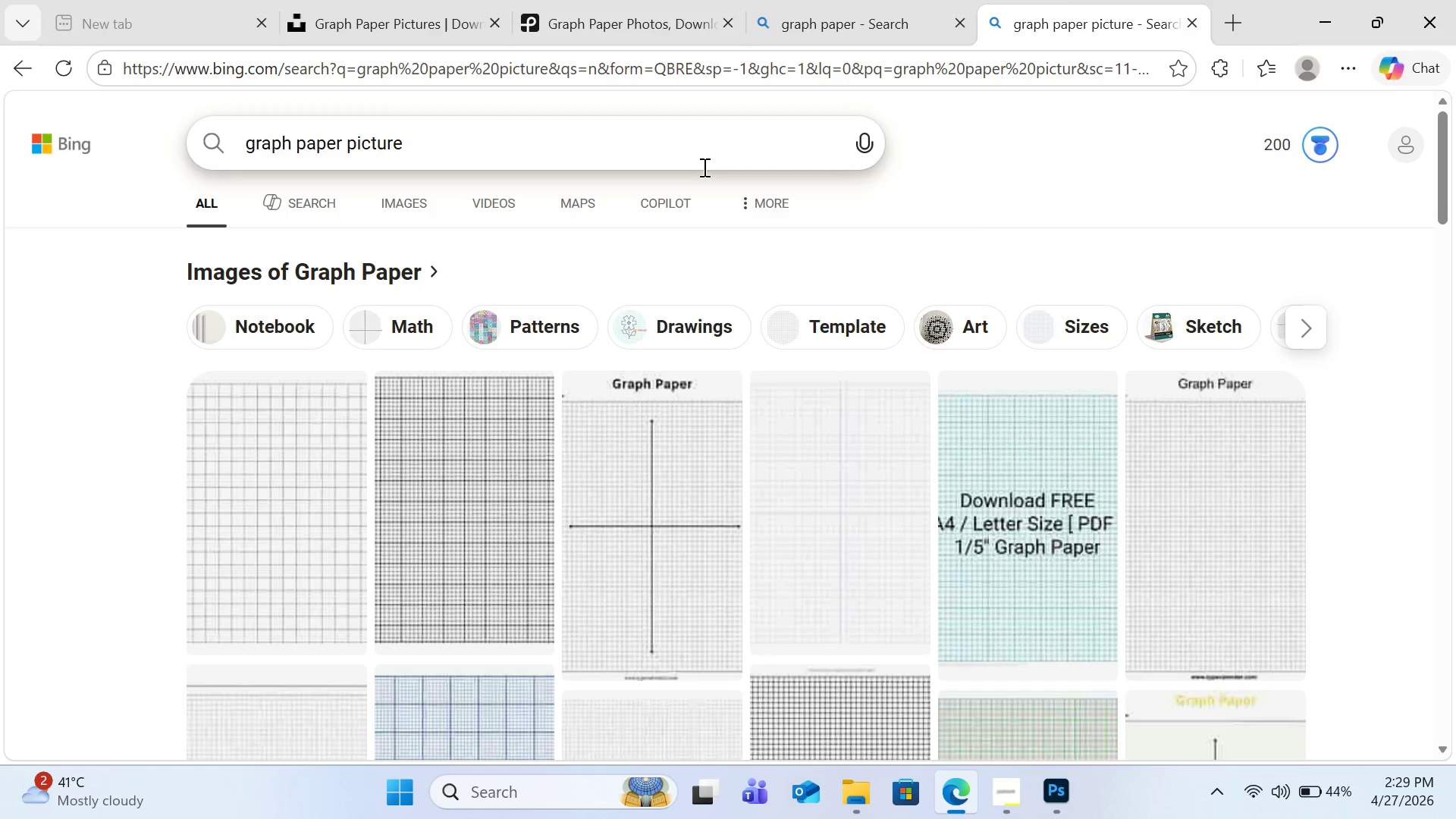 
scroll: coordinate [722, 285], scroll_direction: down, amount: 5.0
 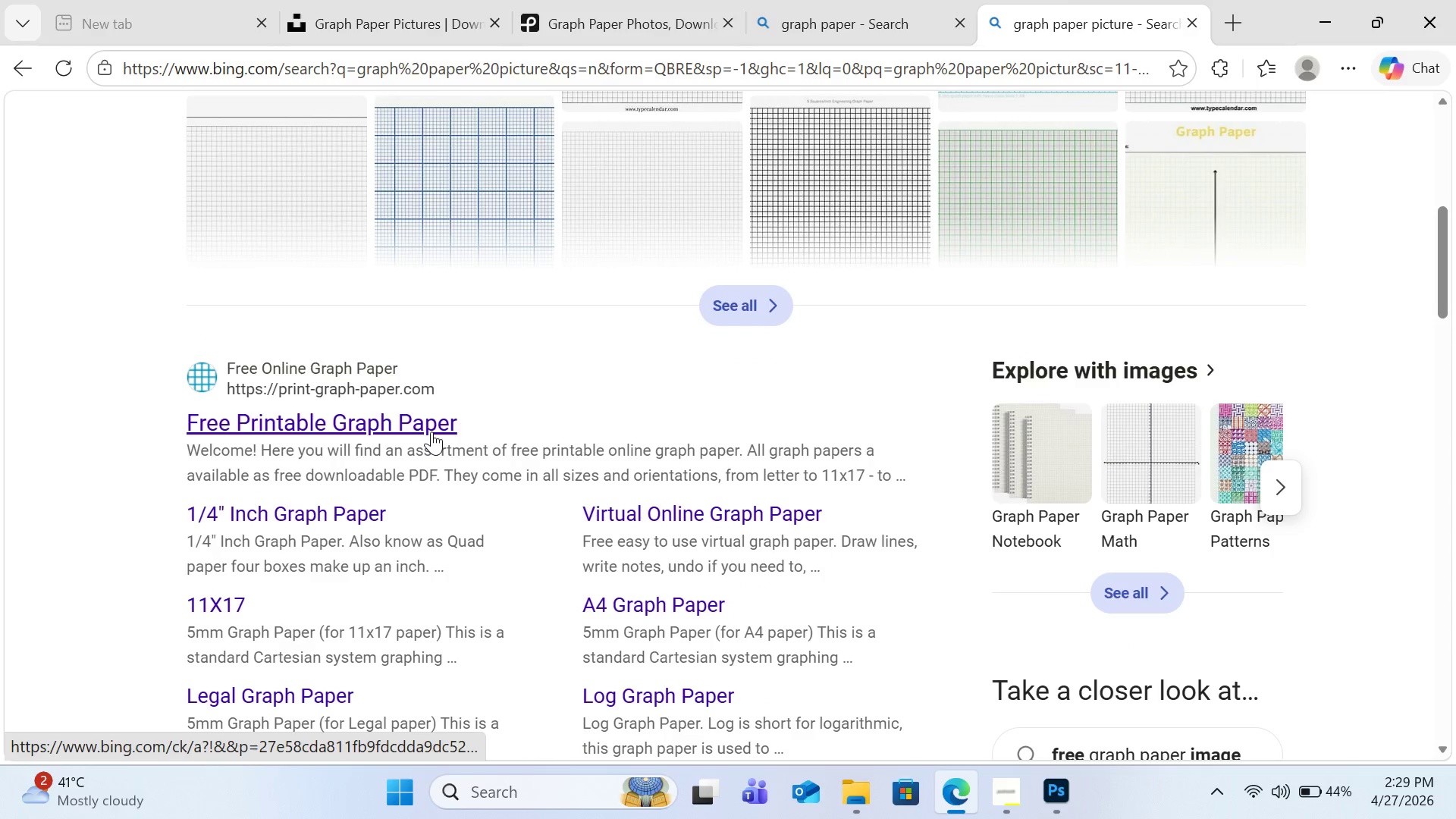 
left_click([431, 431])
 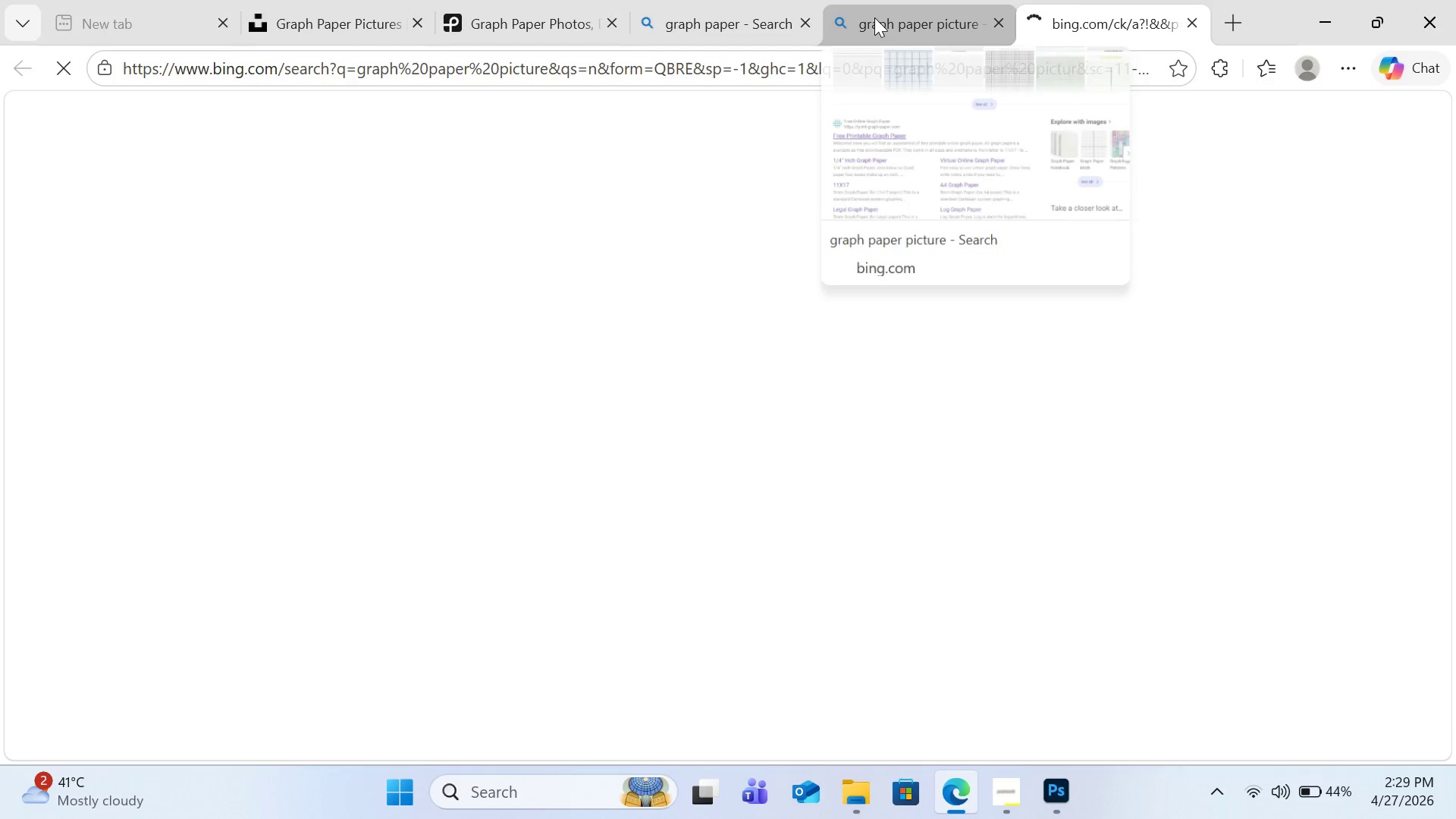 
wait(11.3)
 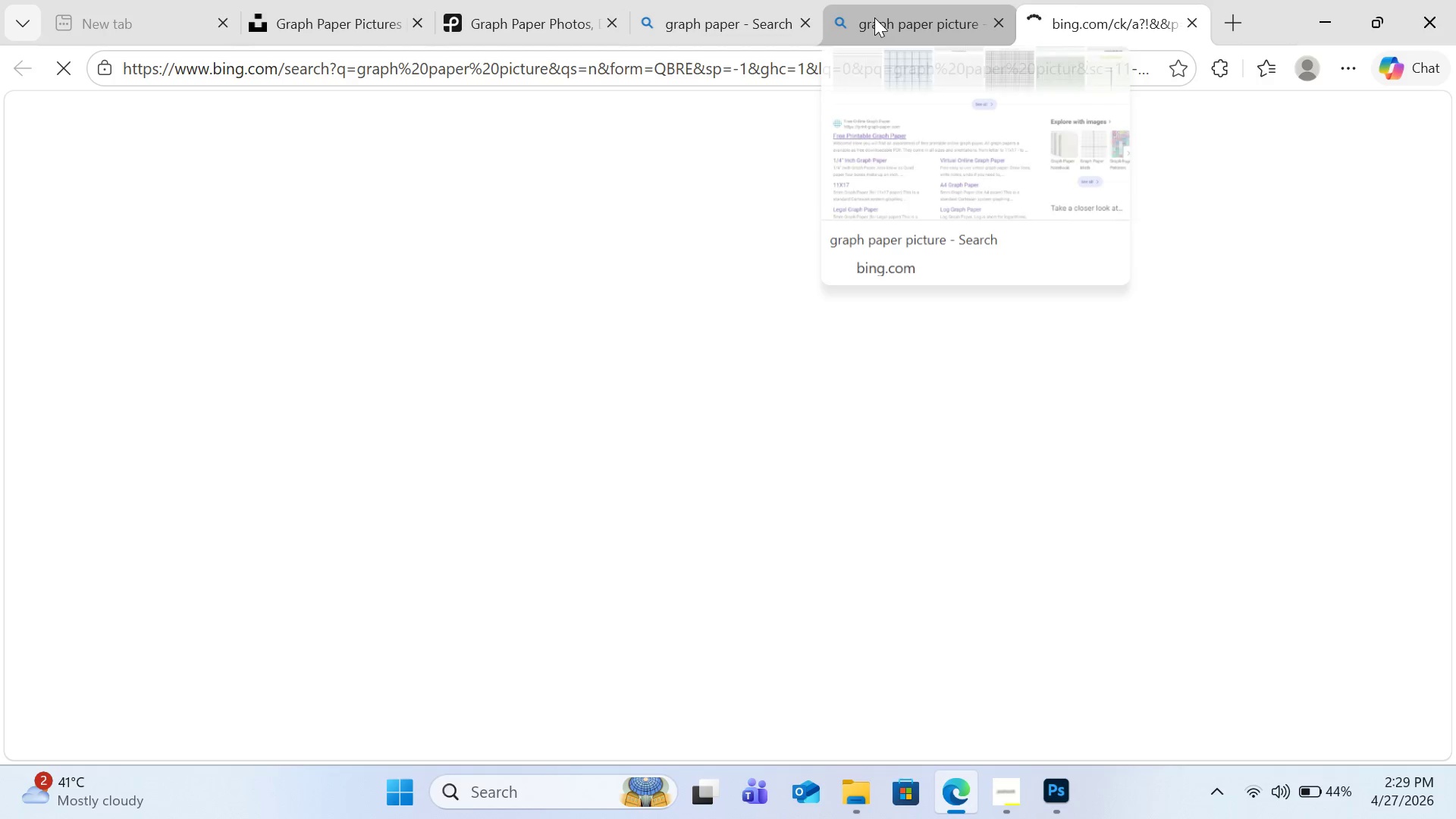 
left_click([874, 17])
 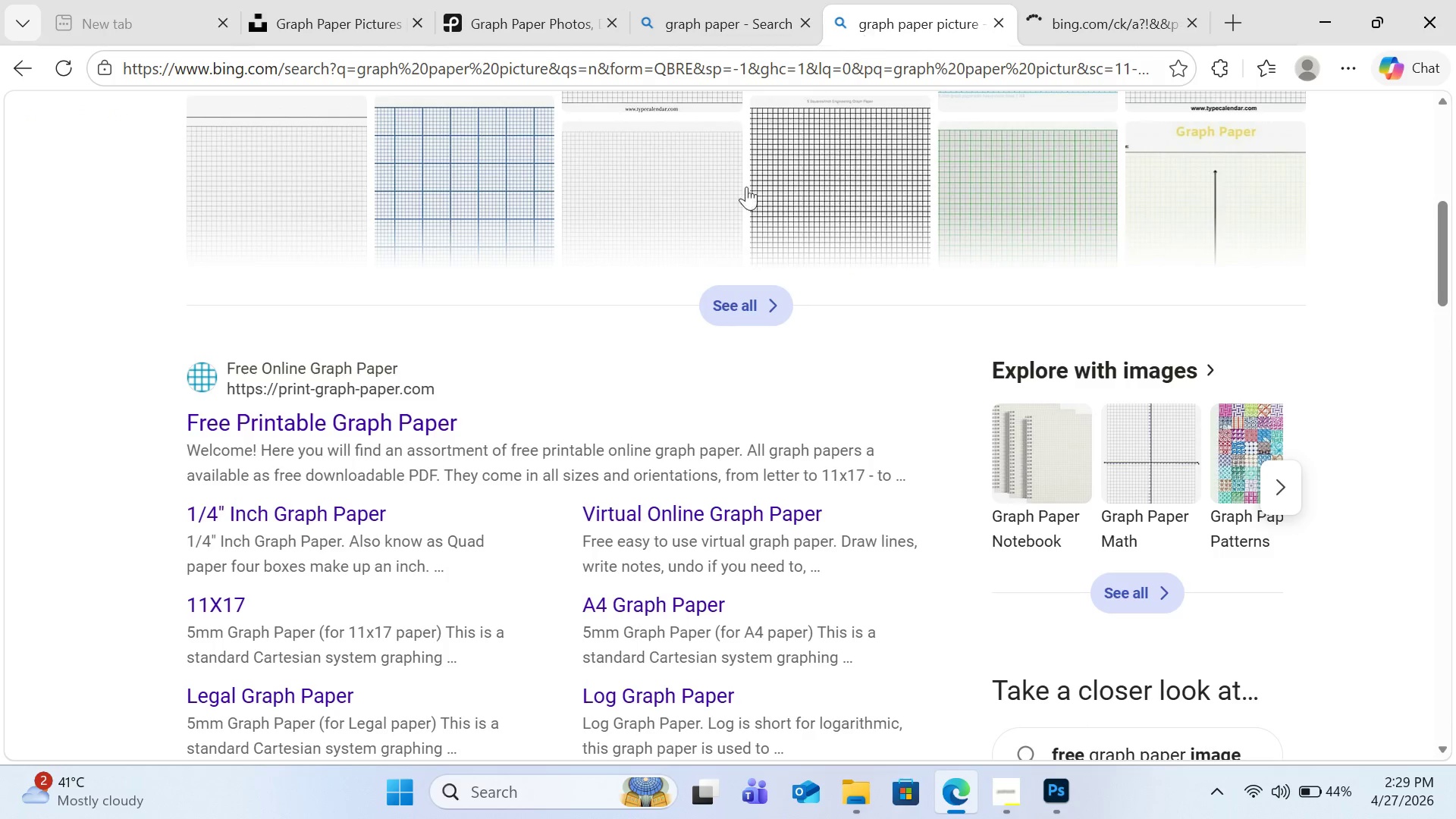 
scroll: coordinate [509, 370], scroll_direction: down, amount: 11.0
 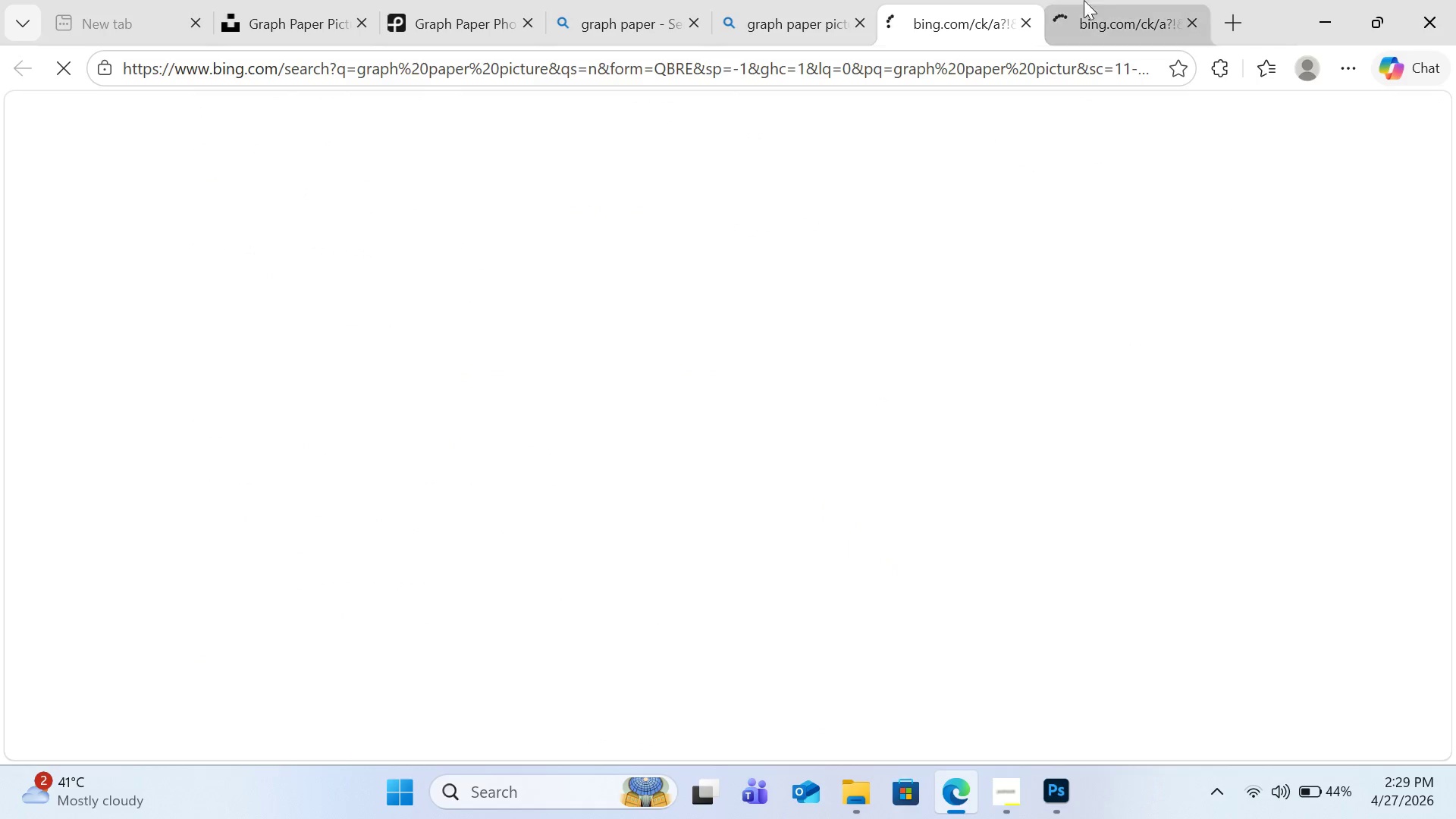 
wait(6.18)
 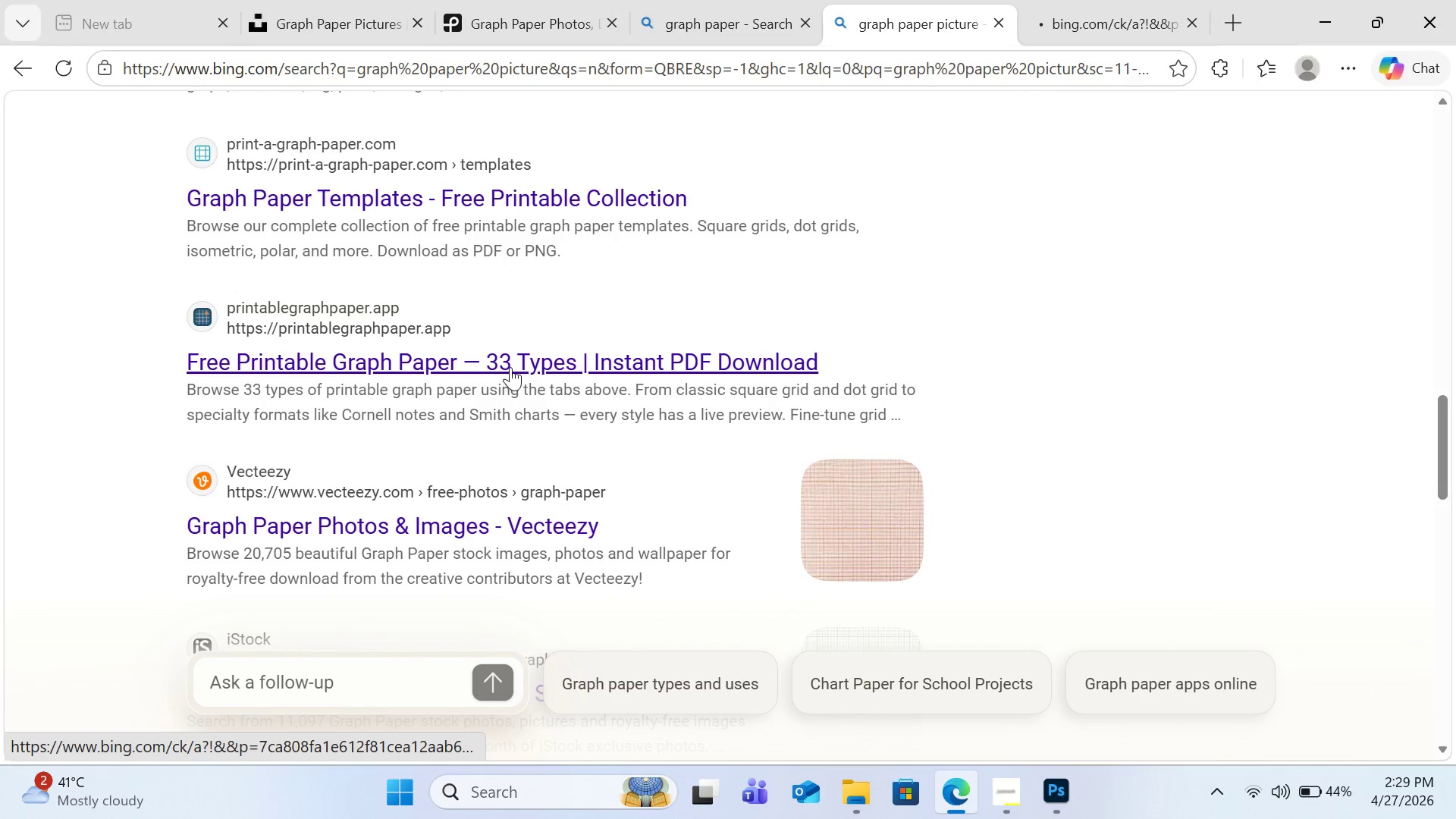 
left_click([441, 8])
 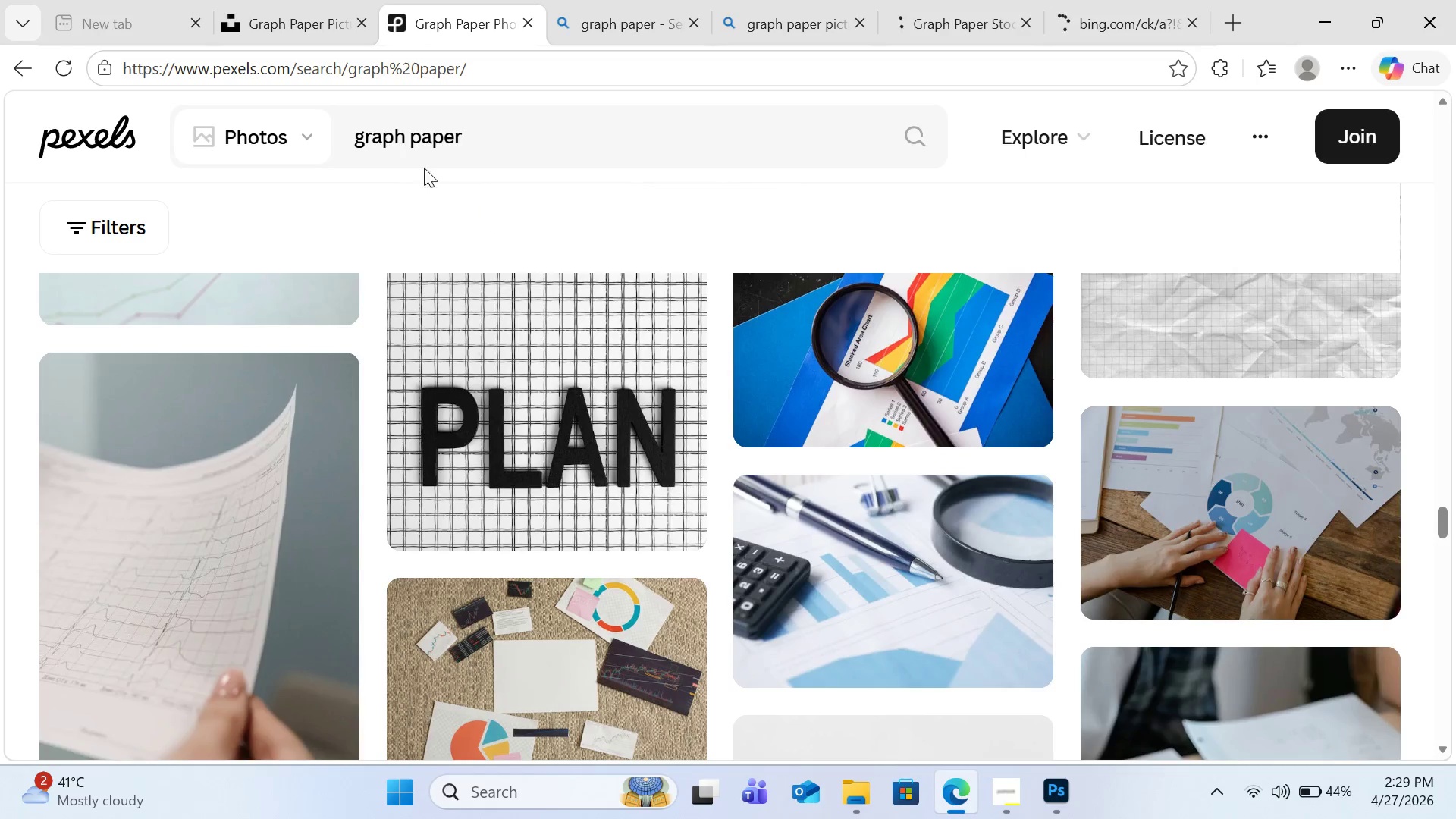 
left_click([270, 33])
 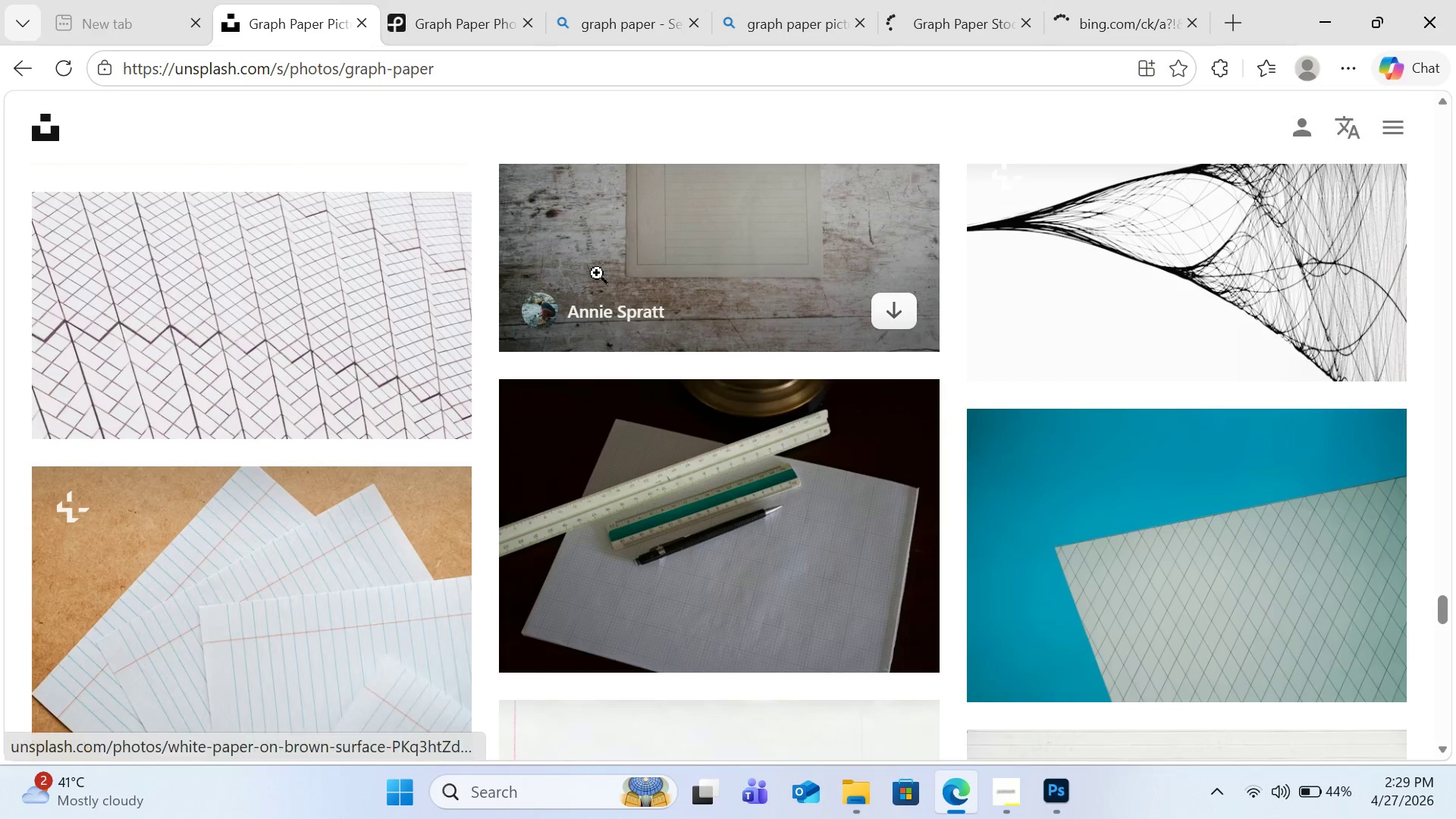 
scroll: coordinate [756, 275], scroll_direction: up, amount: 4.0
 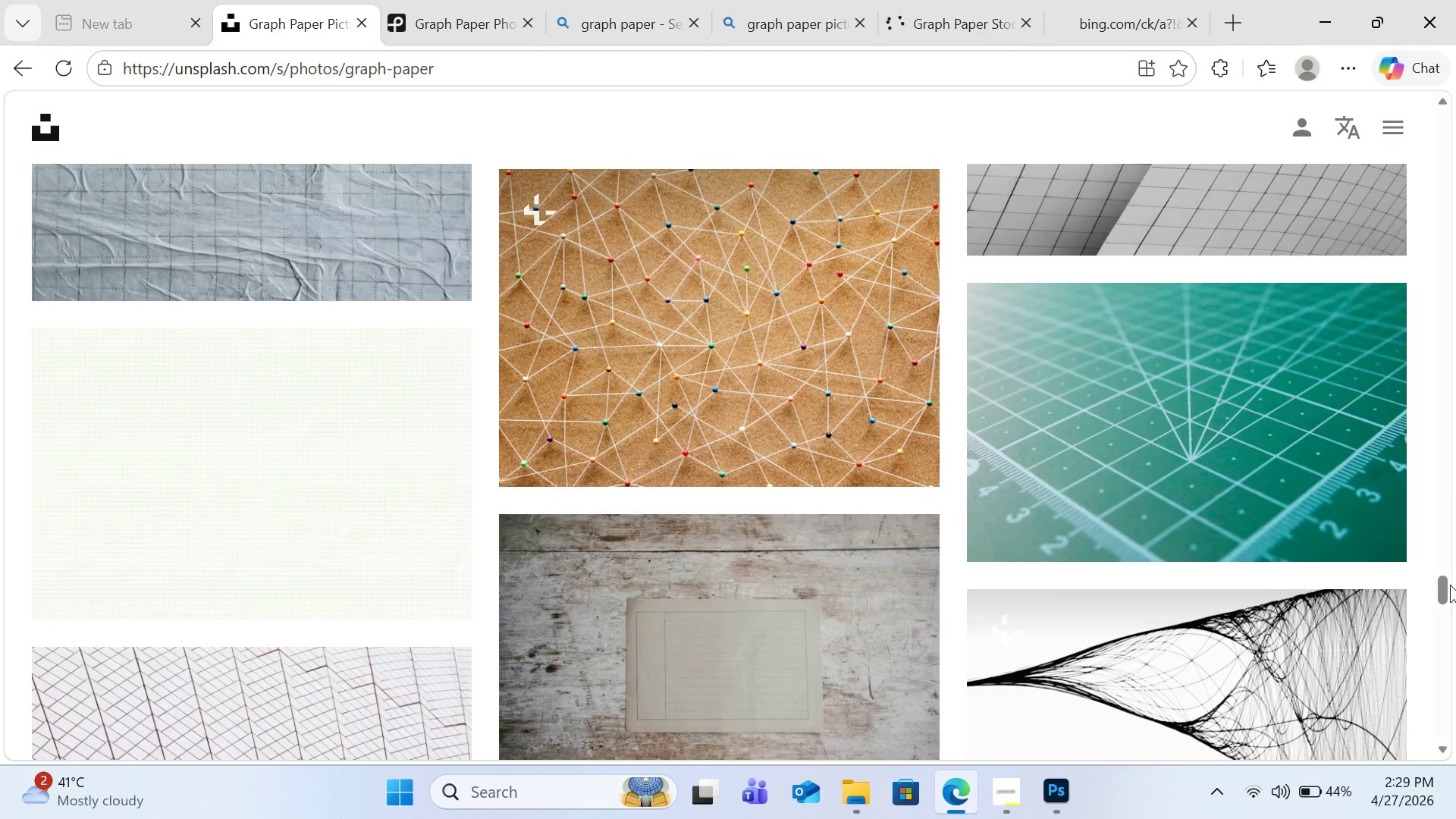 
left_click_drag(start_coordinate=[1448, 596], to_coordinate=[1437, 135])
 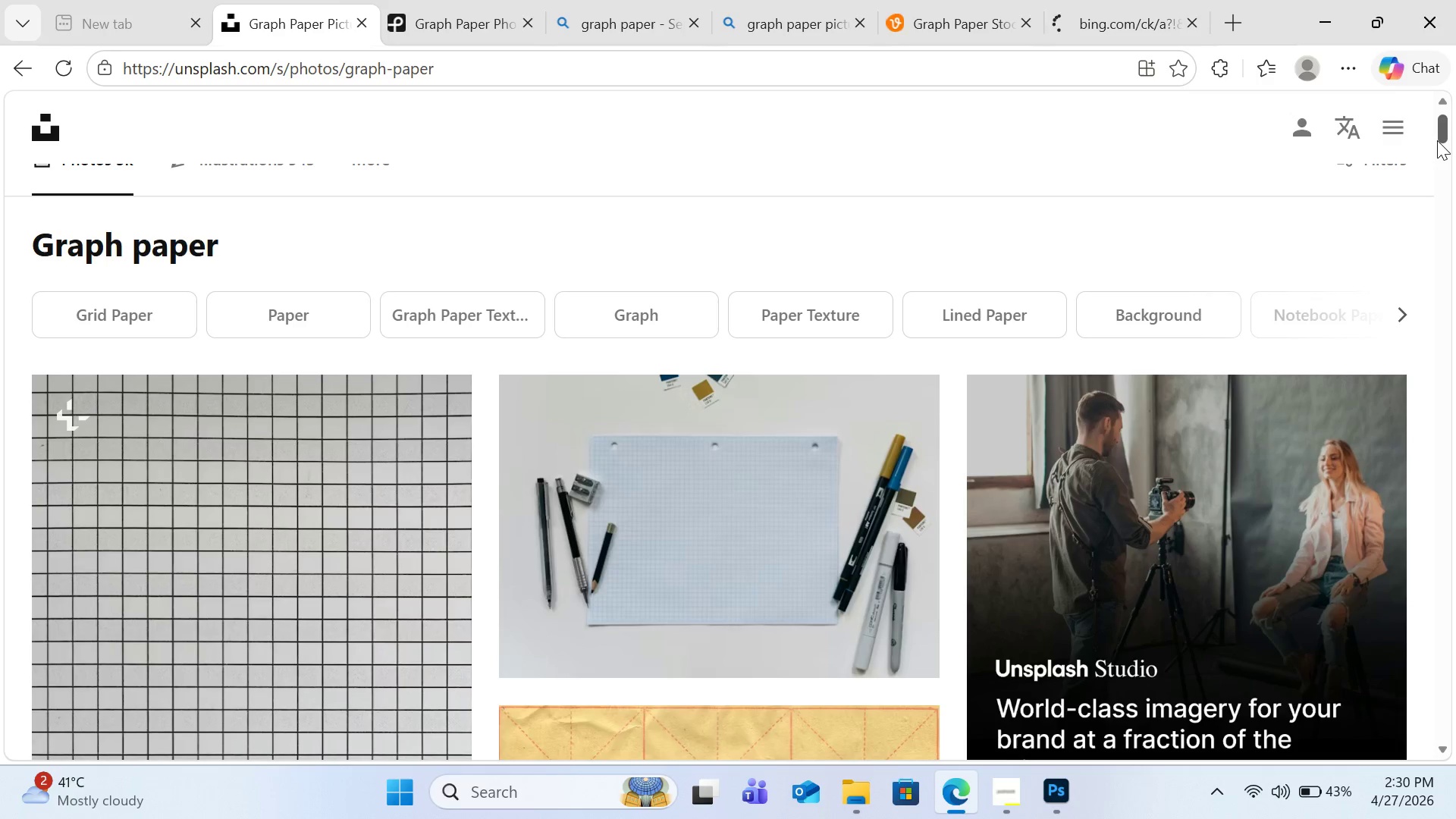 
wait(12.86)
 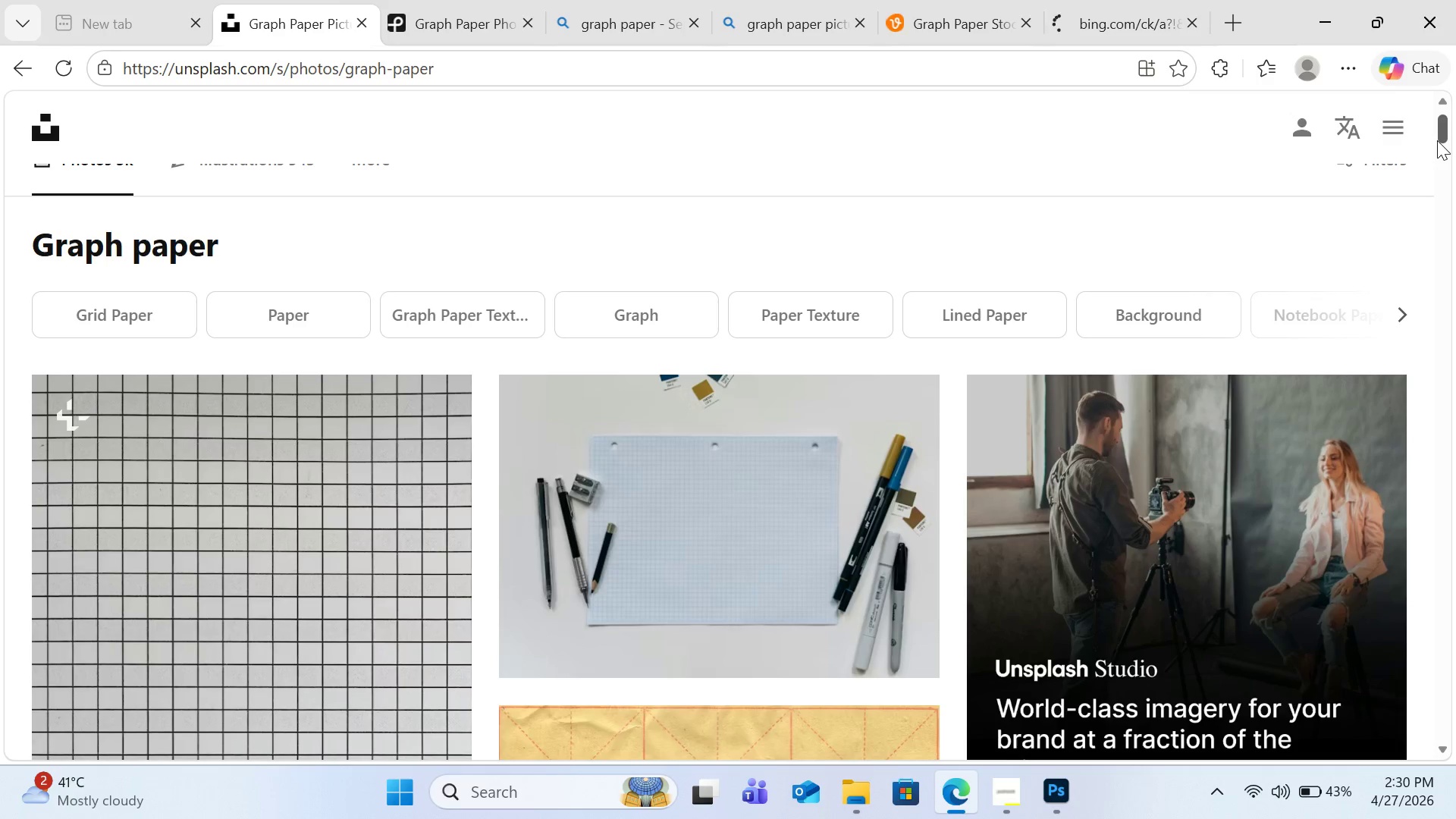 
scroll: coordinate [664, 364], scroll_direction: down, amount: 12.0
 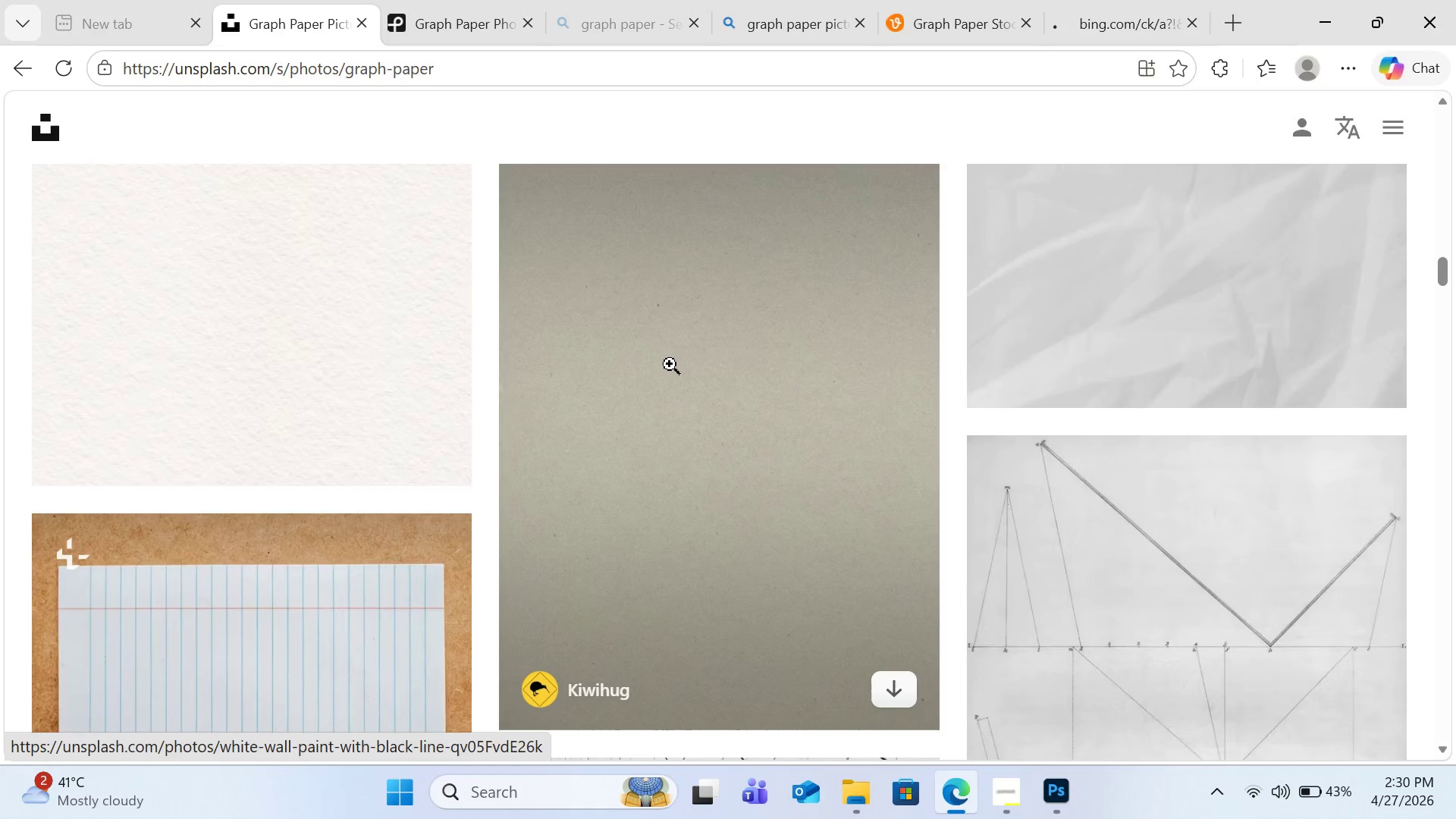 
scroll: coordinate [670, 364], scroll_direction: up, amount: 4.0
 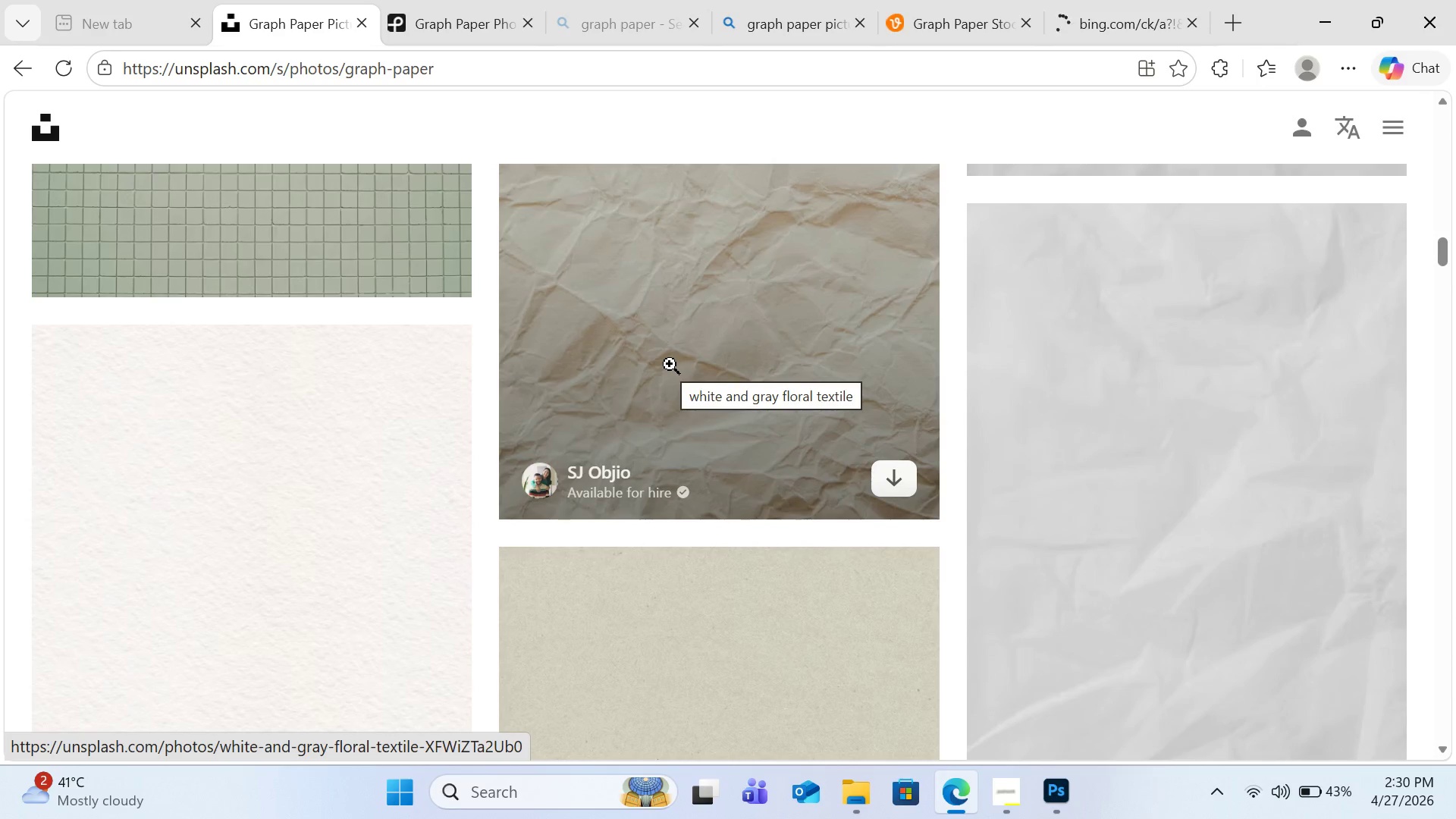 
wait(6.38)
 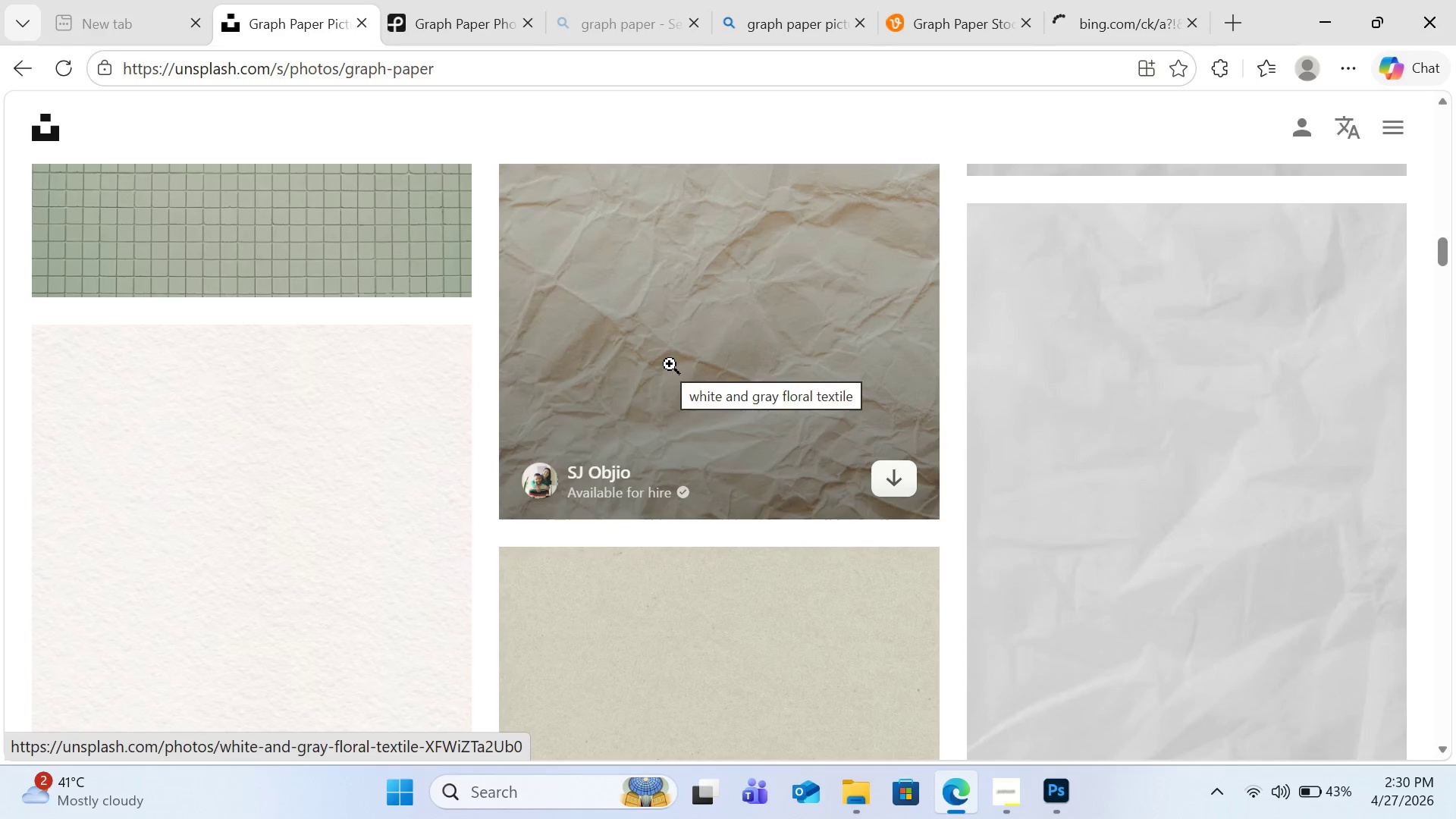 
scroll: coordinate [1040, 444], scroll_direction: down, amount: 7.0
 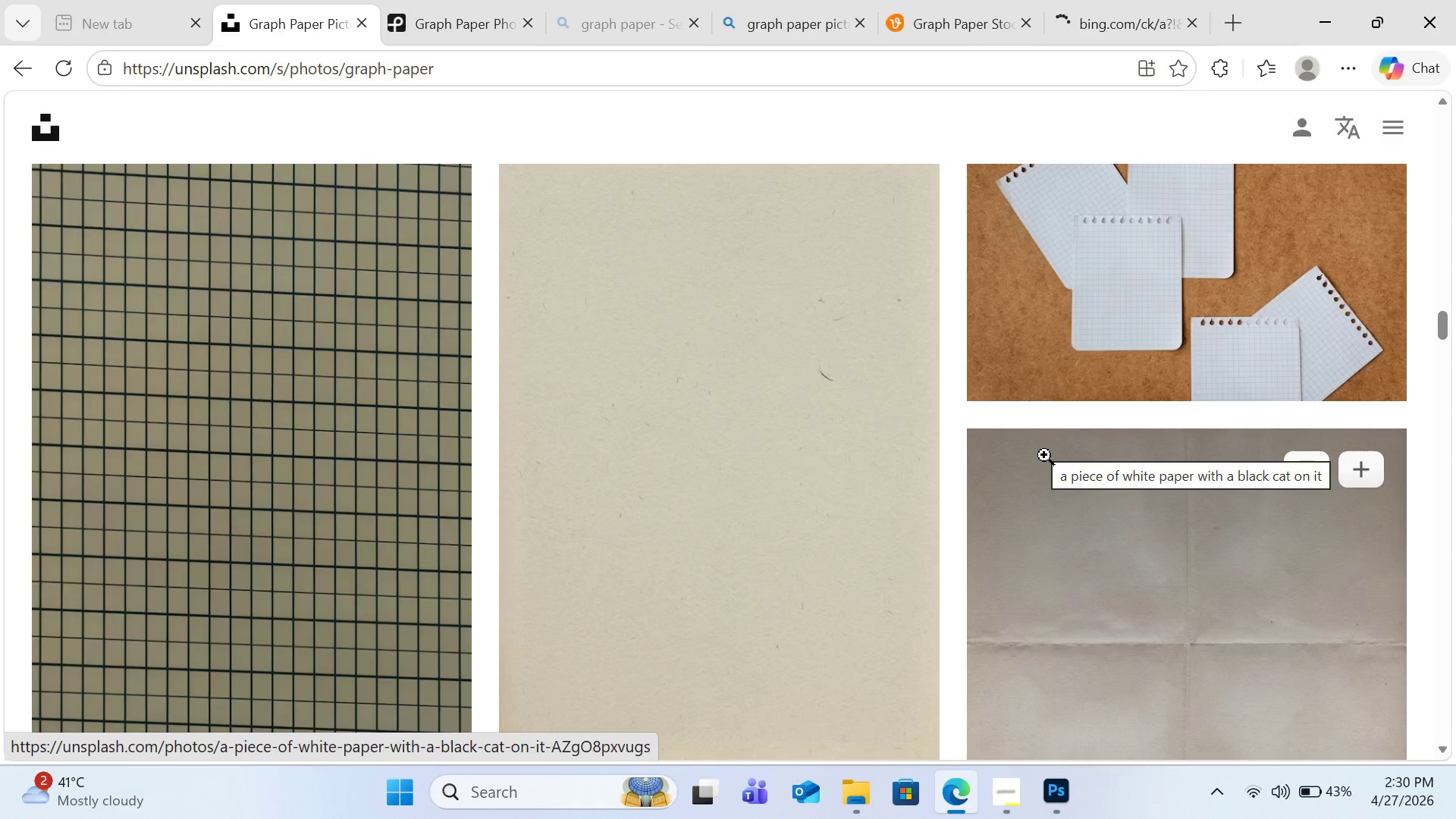 
wait(21.11)
 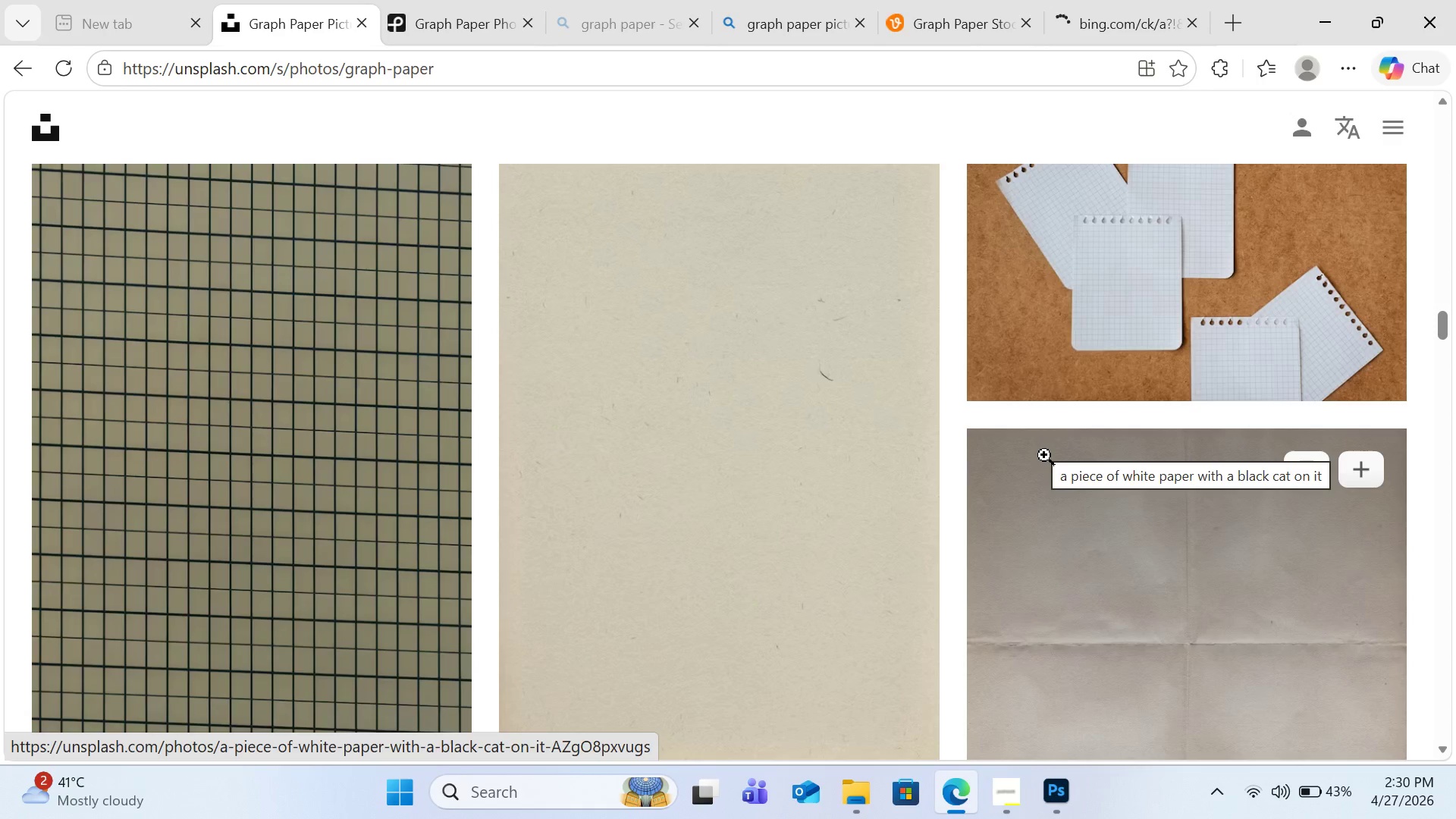 
scroll: coordinate [879, 587], scroll_direction: down, amount: 11.0
 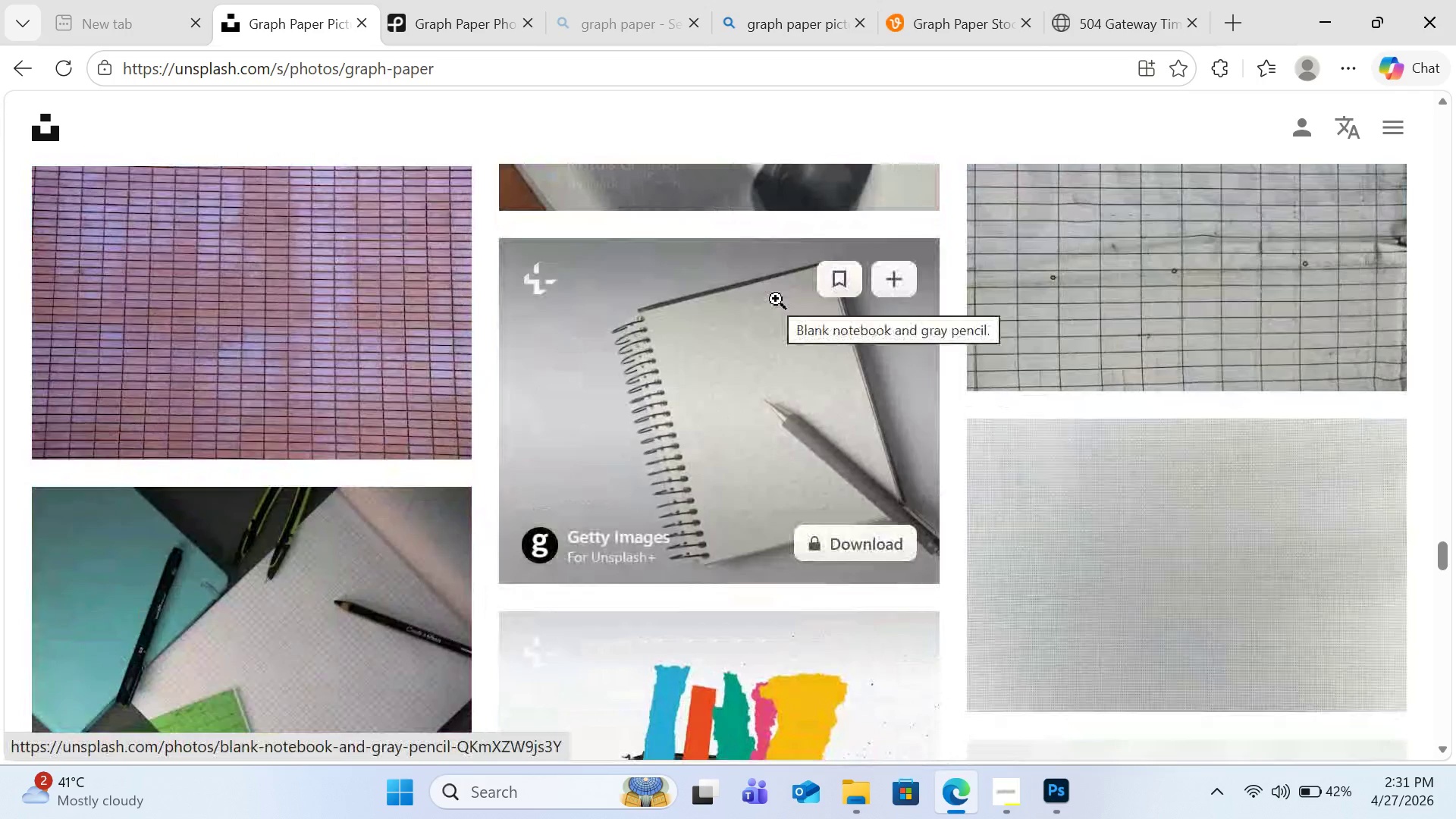 
wait(55.03)
 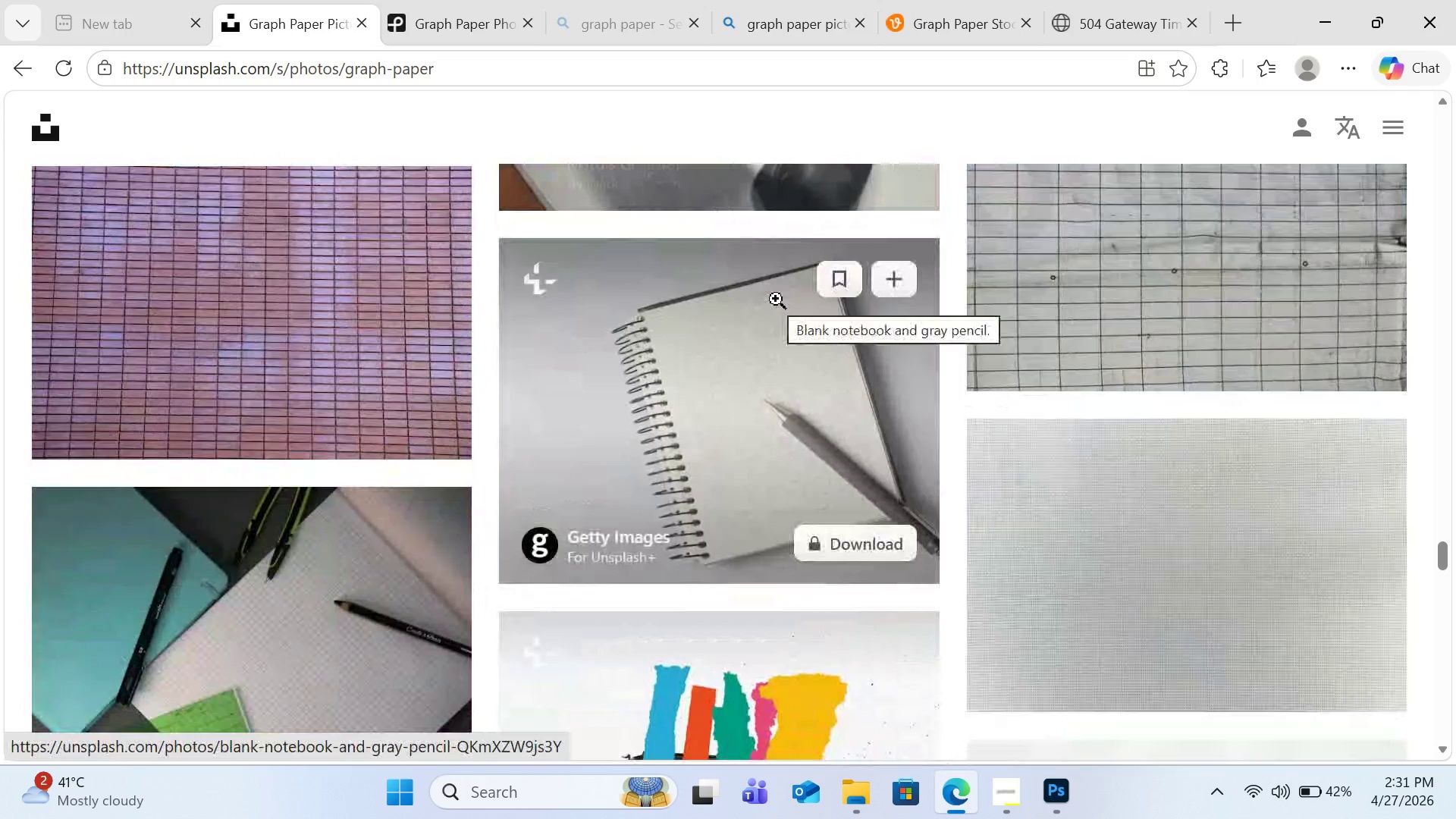 
mouse_move([952, 0])
 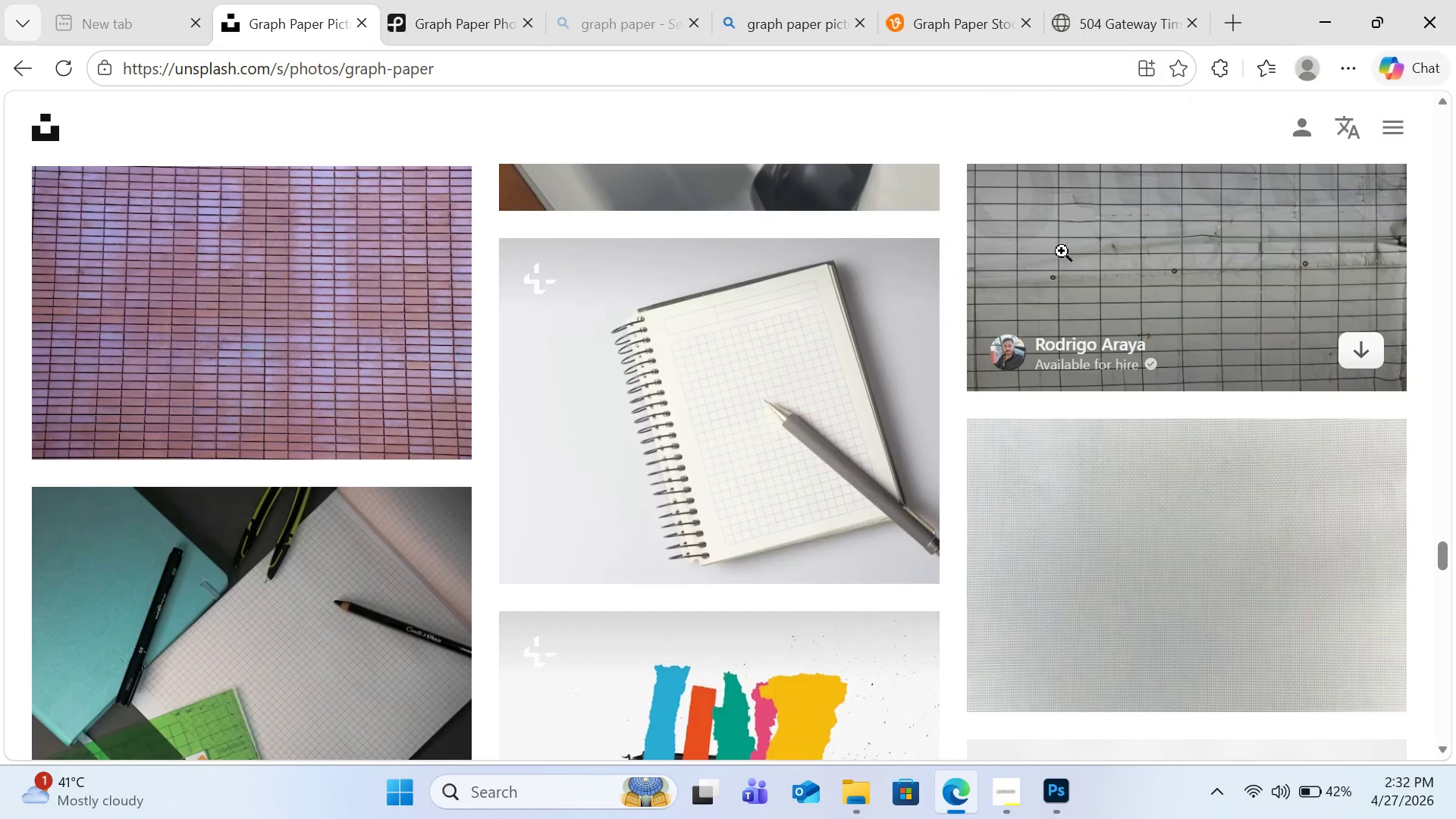 
mouse_move([1054, 247])
 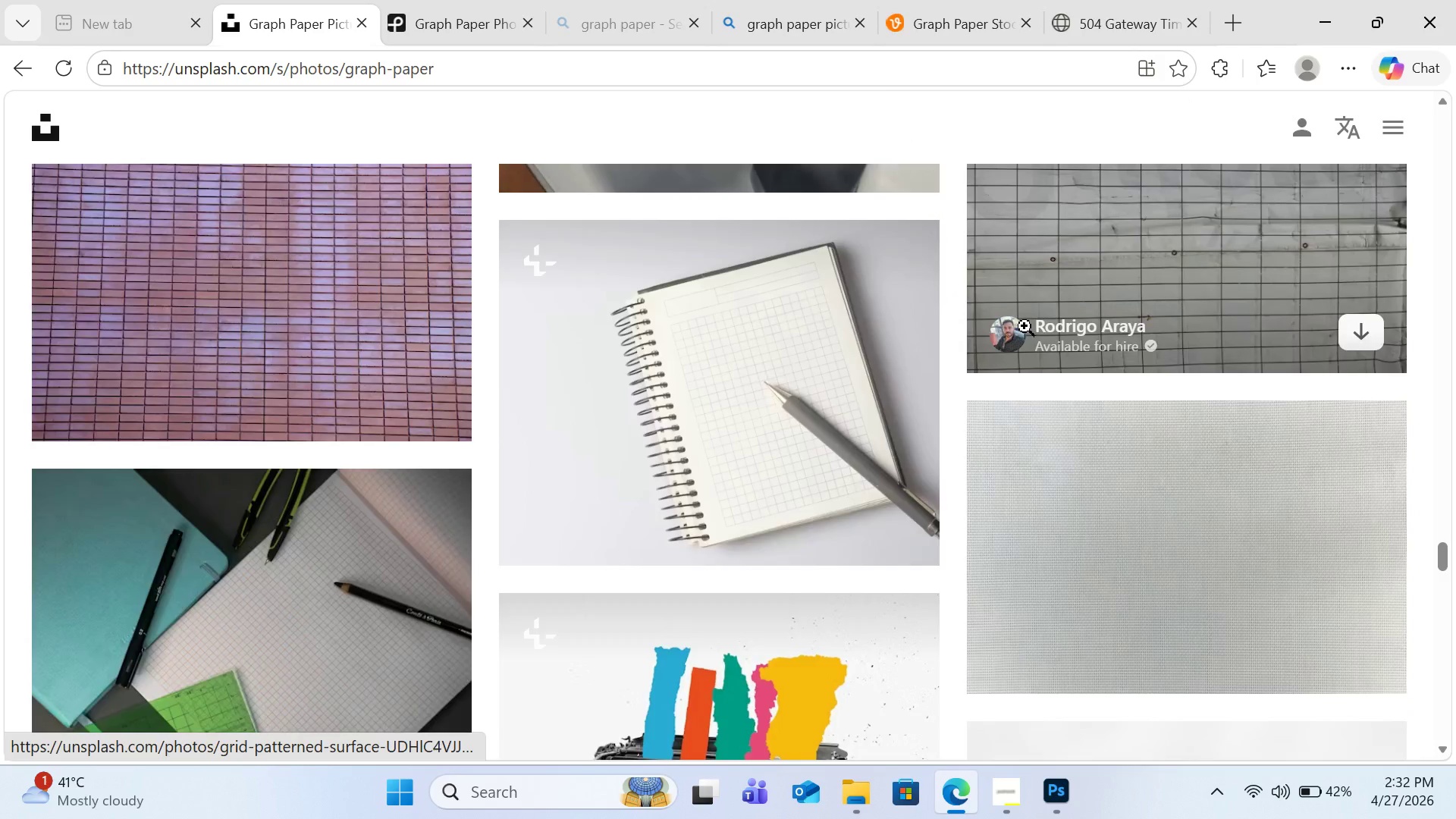 
scroll: coordinate [1023, 281], scroll_direction: down, amount: 8.0
 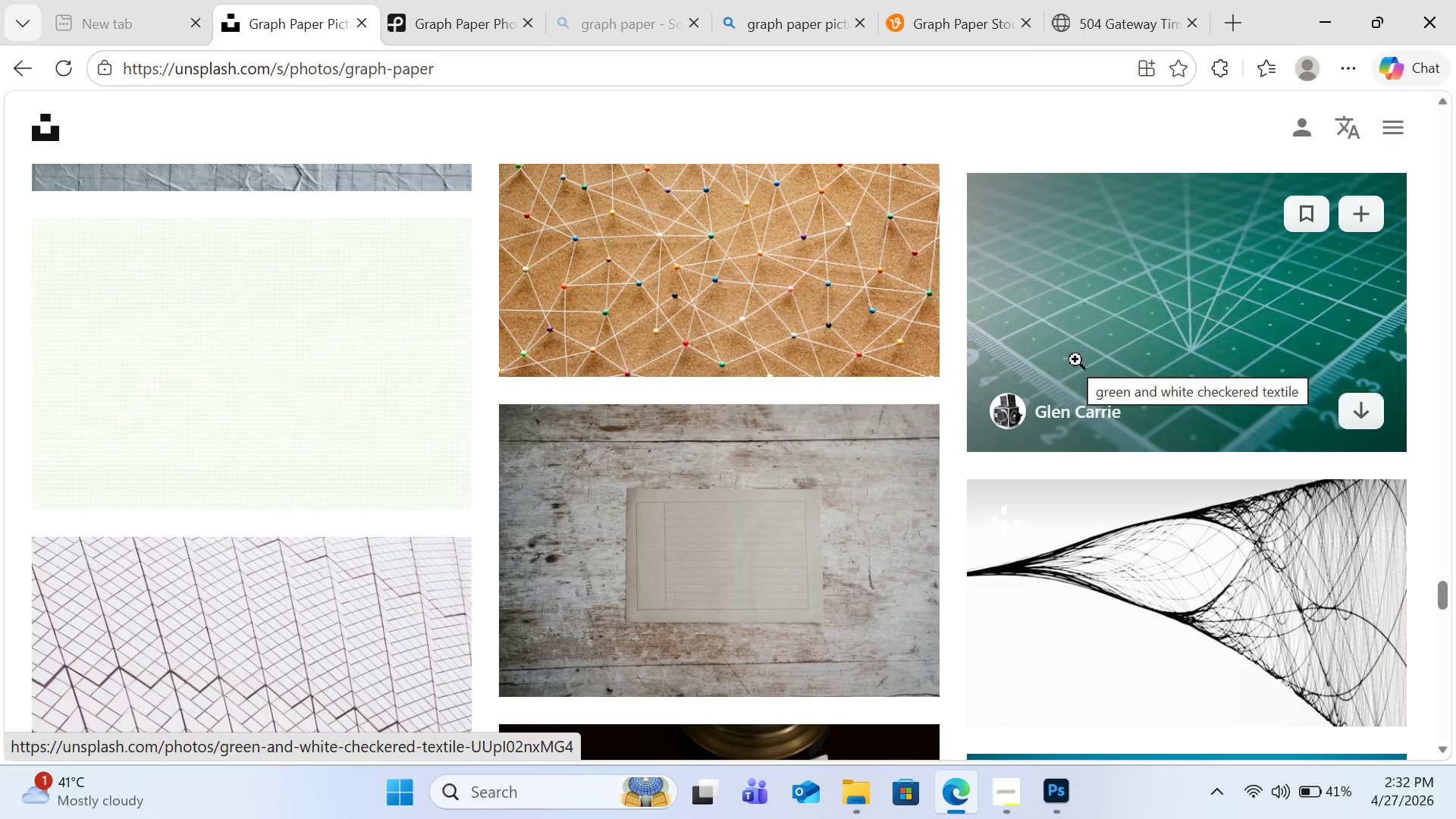 
wait(18.93)
 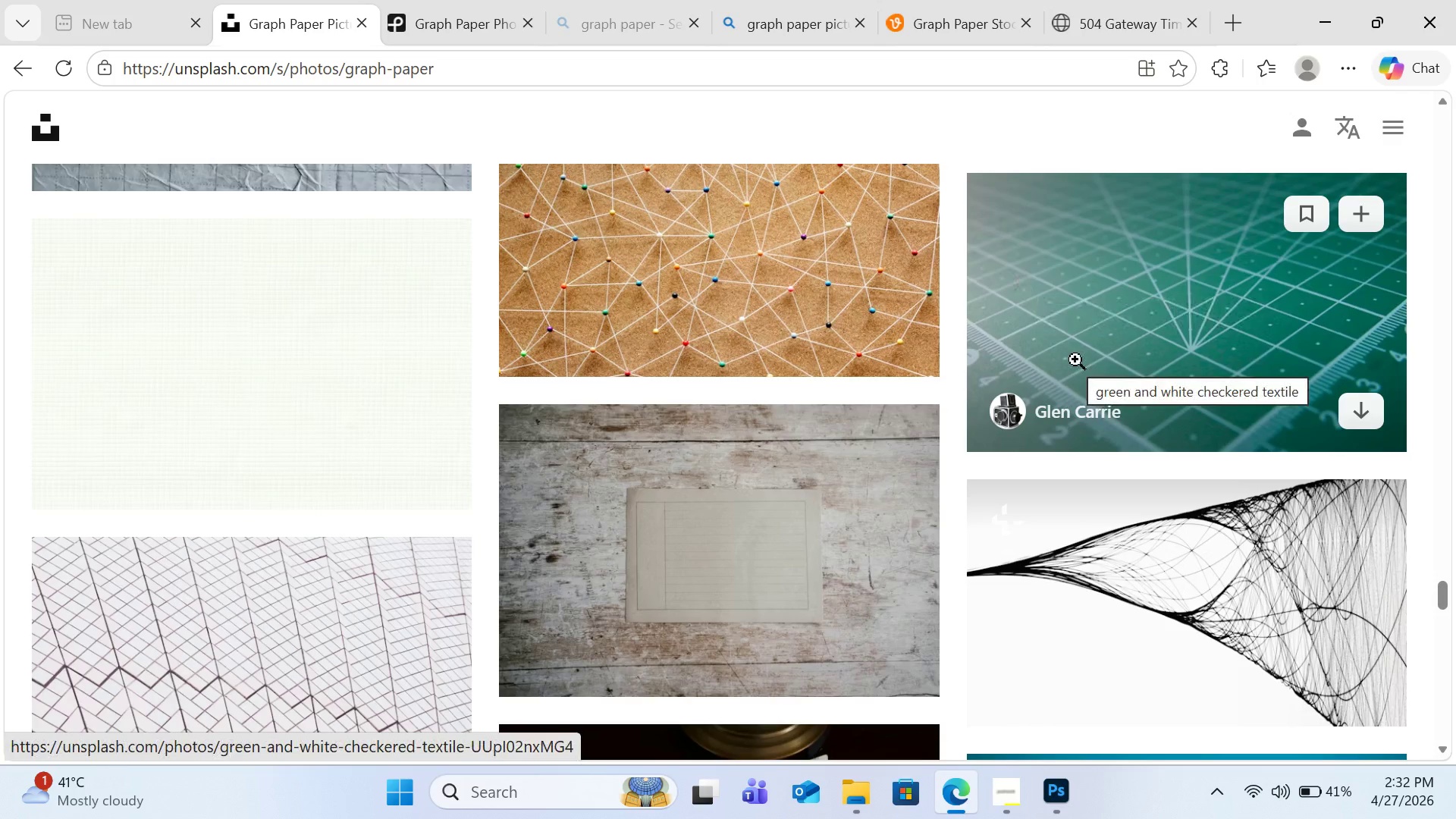 
left_click([1050, 792])
 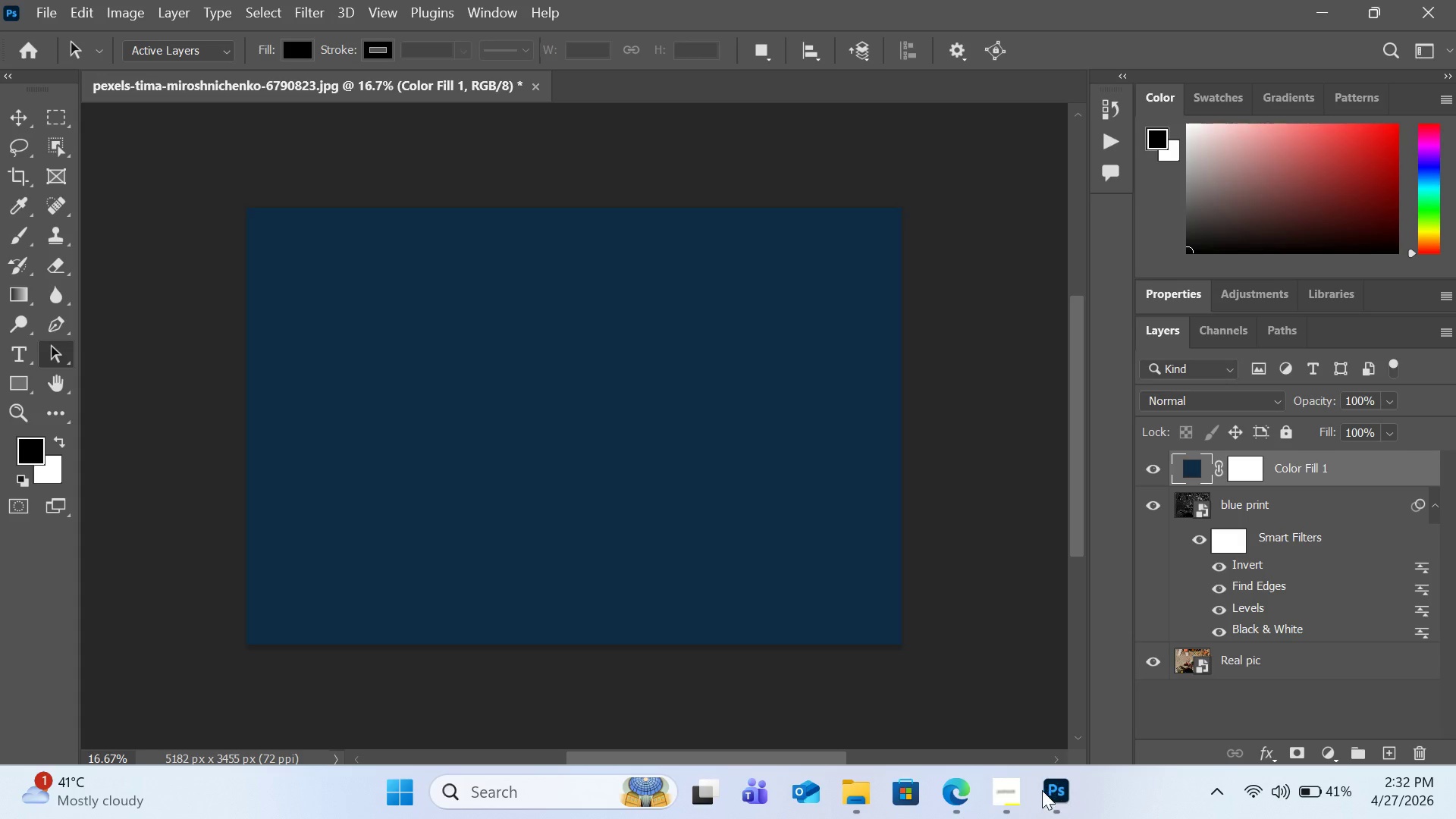 
left_click([1018, 795])